 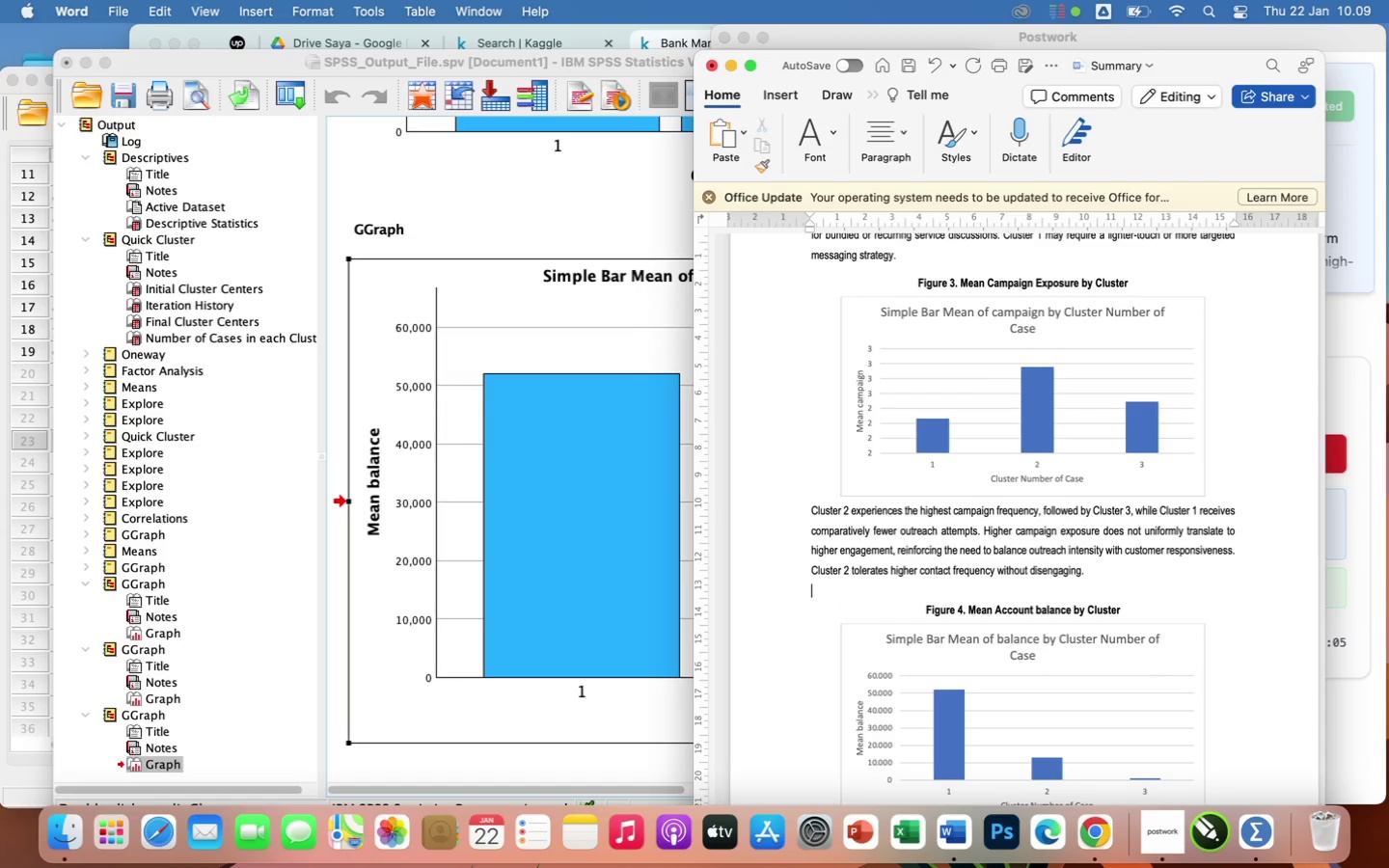 
left_click([895, 132])
 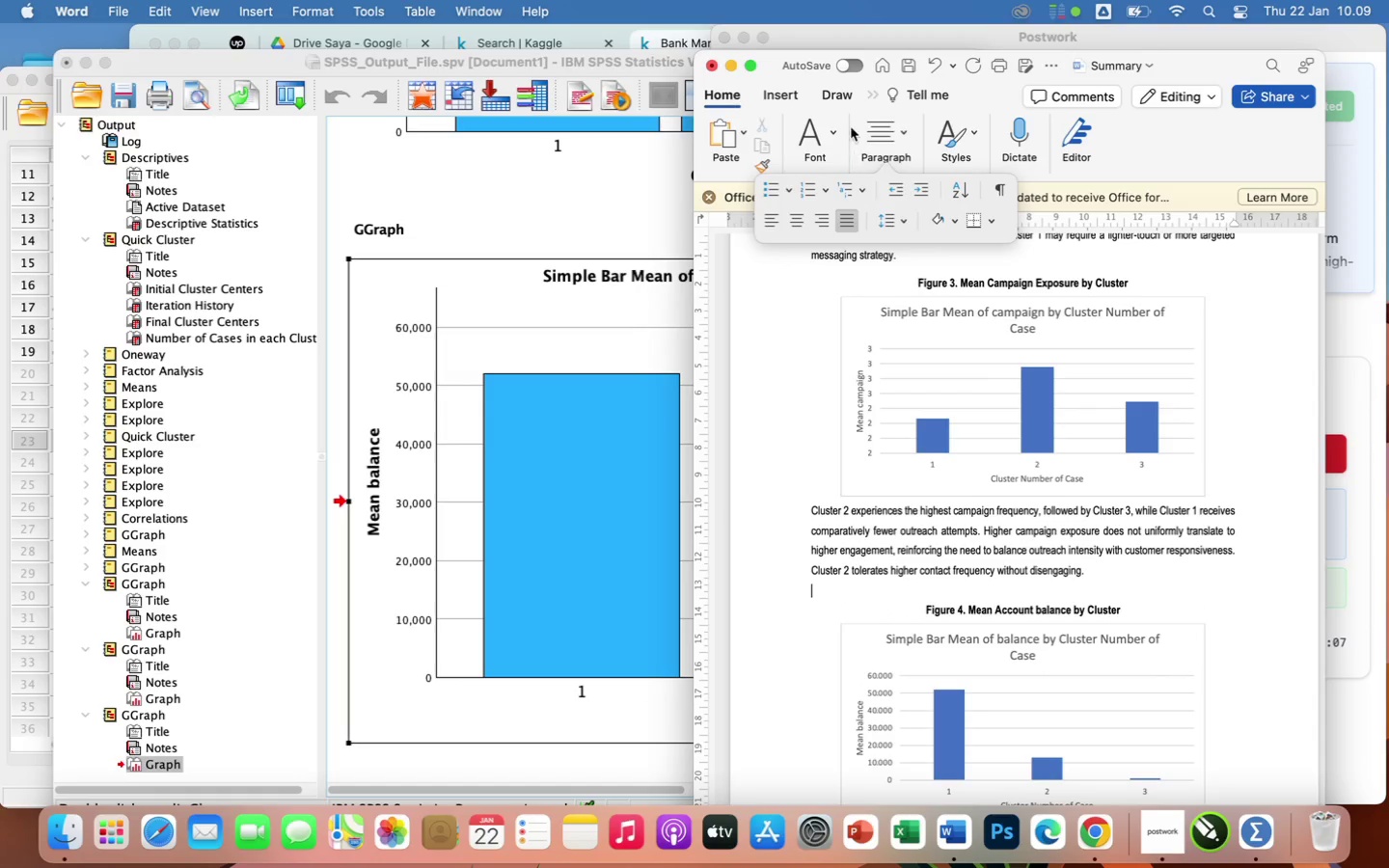 
left_click([839, 126])
 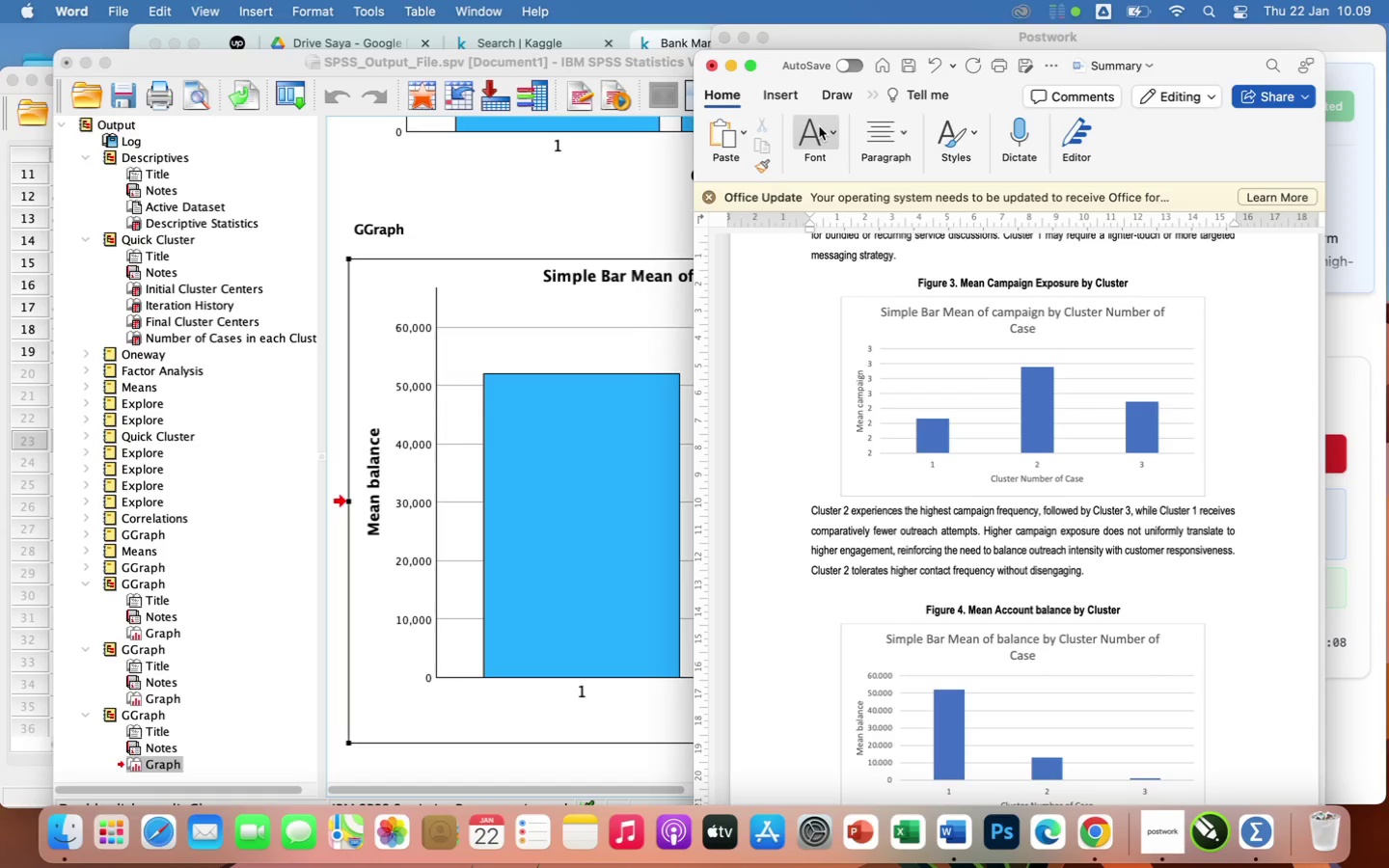 
left_click([819, 126])
 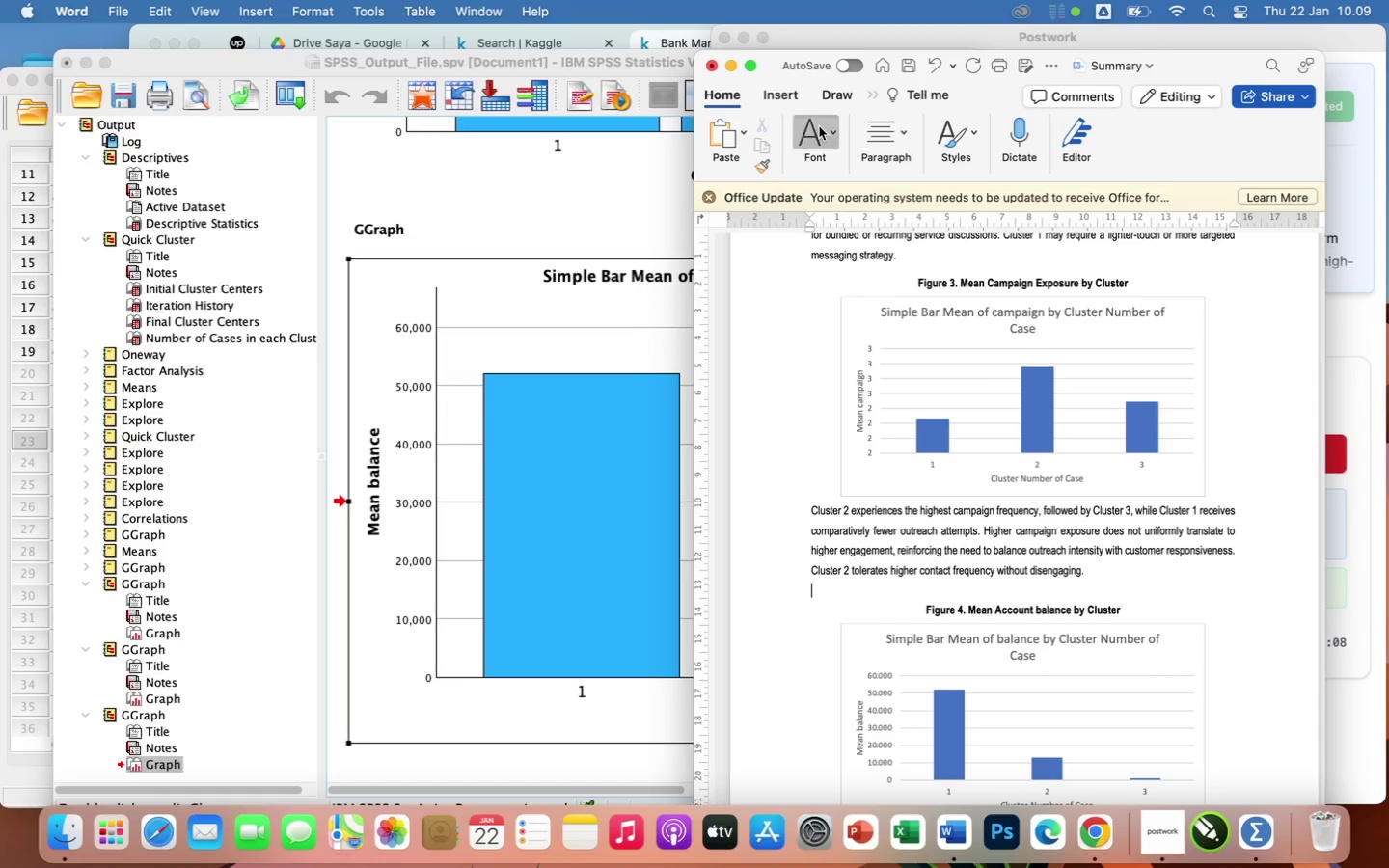 
mouse_move([798, 210])
 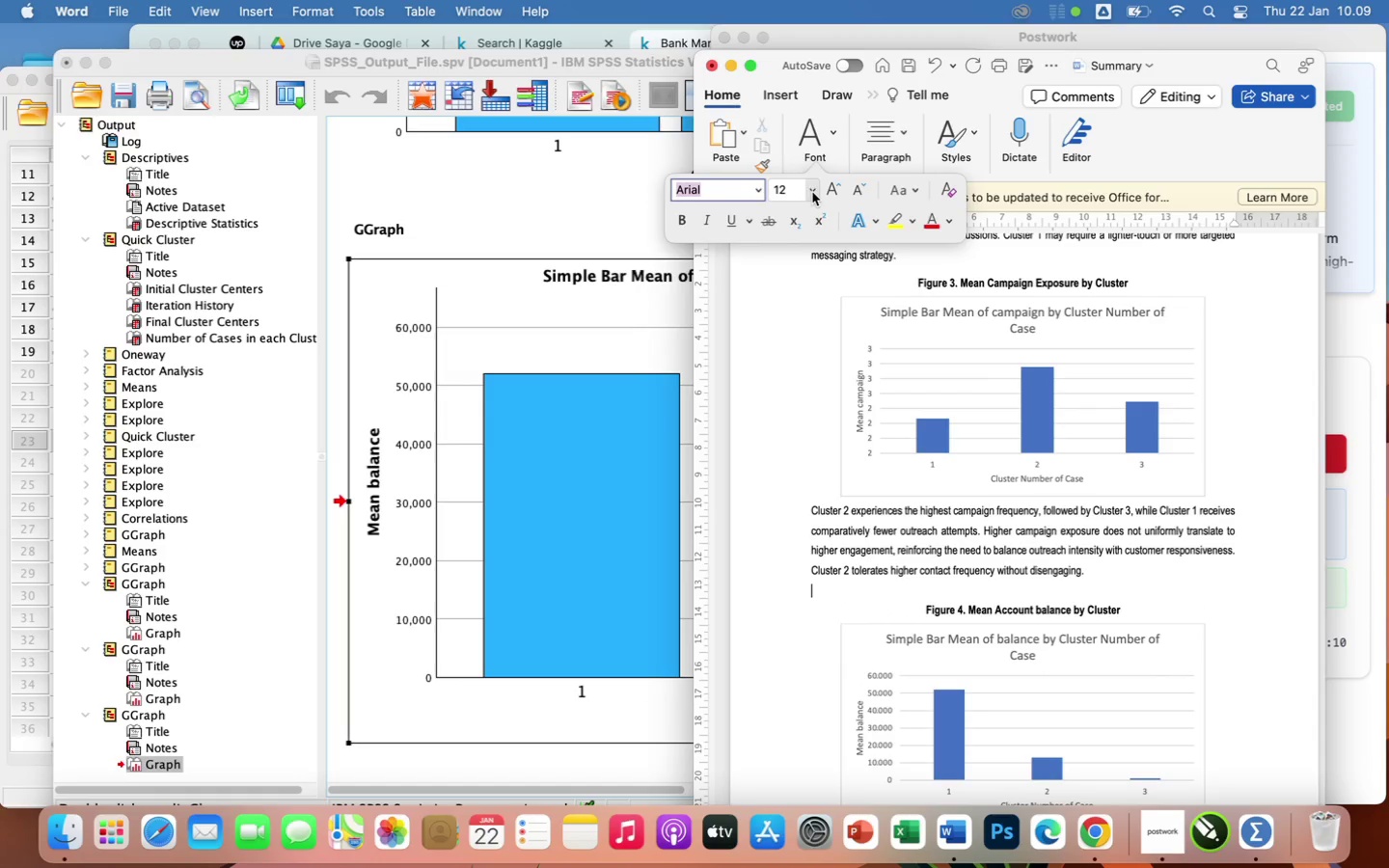 
left_click([812, 192])
 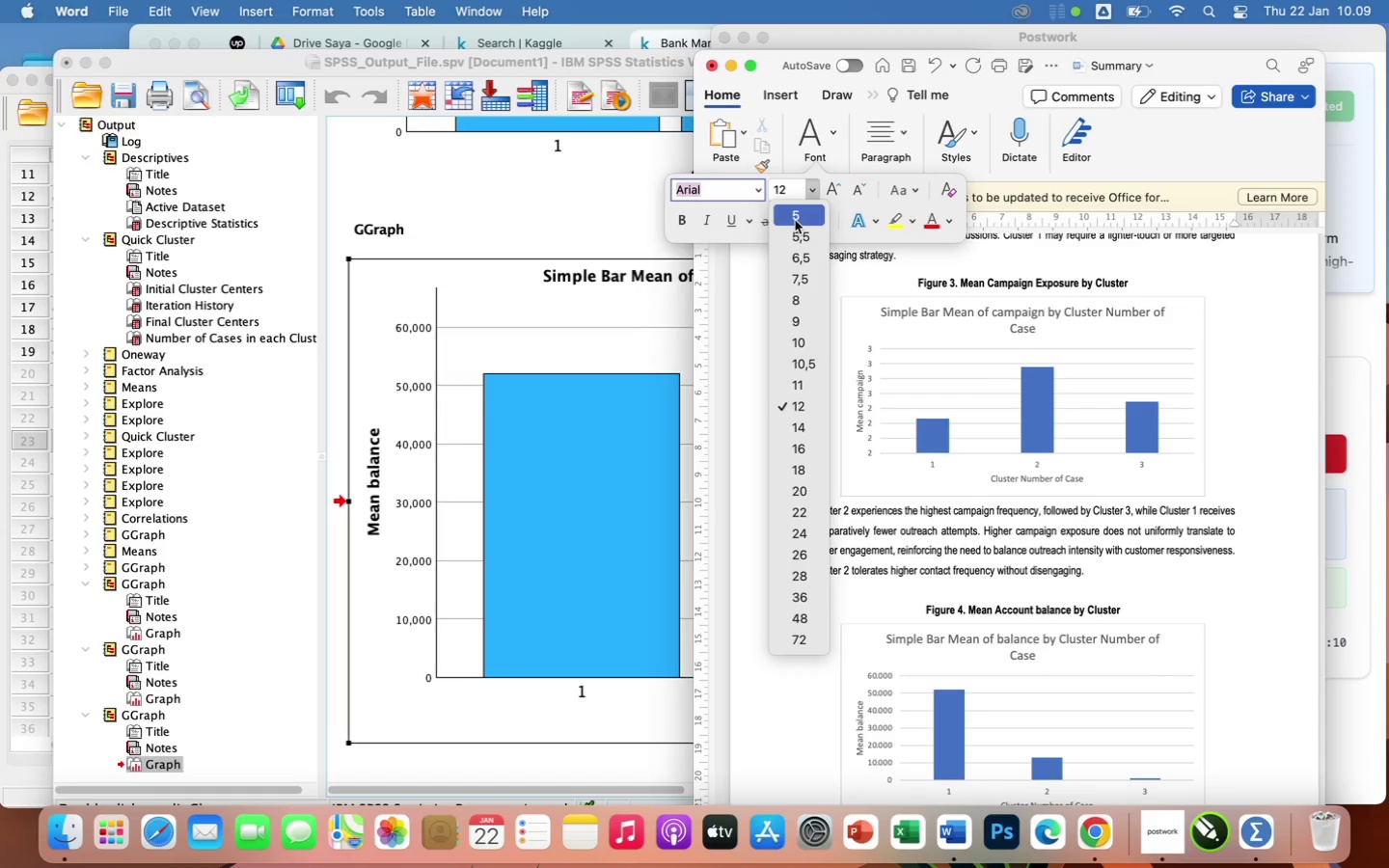 
left_click([795, 220])
 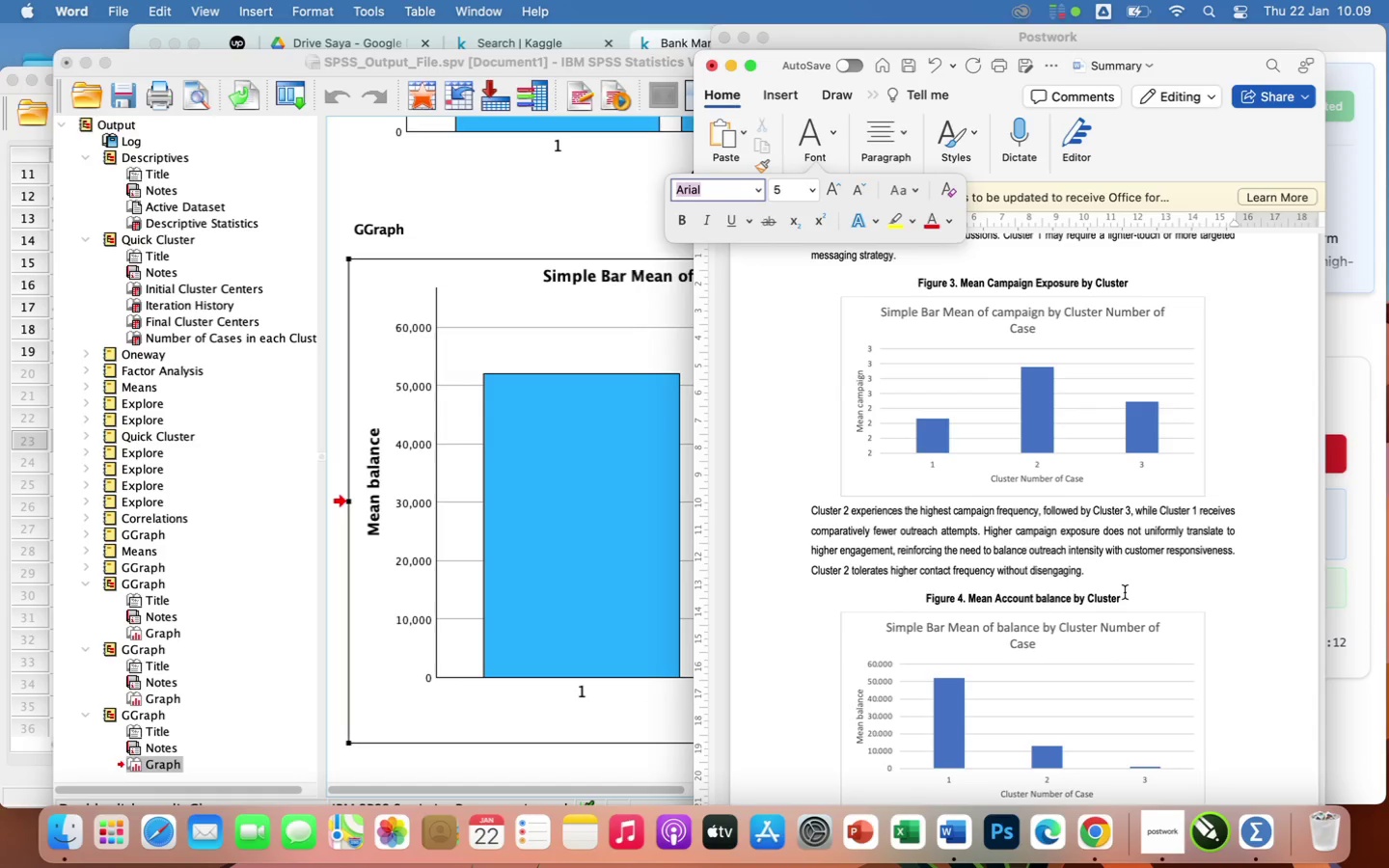 
scroll: coordinate [1166, 616], scroll_direction: down, amount: 34.0
 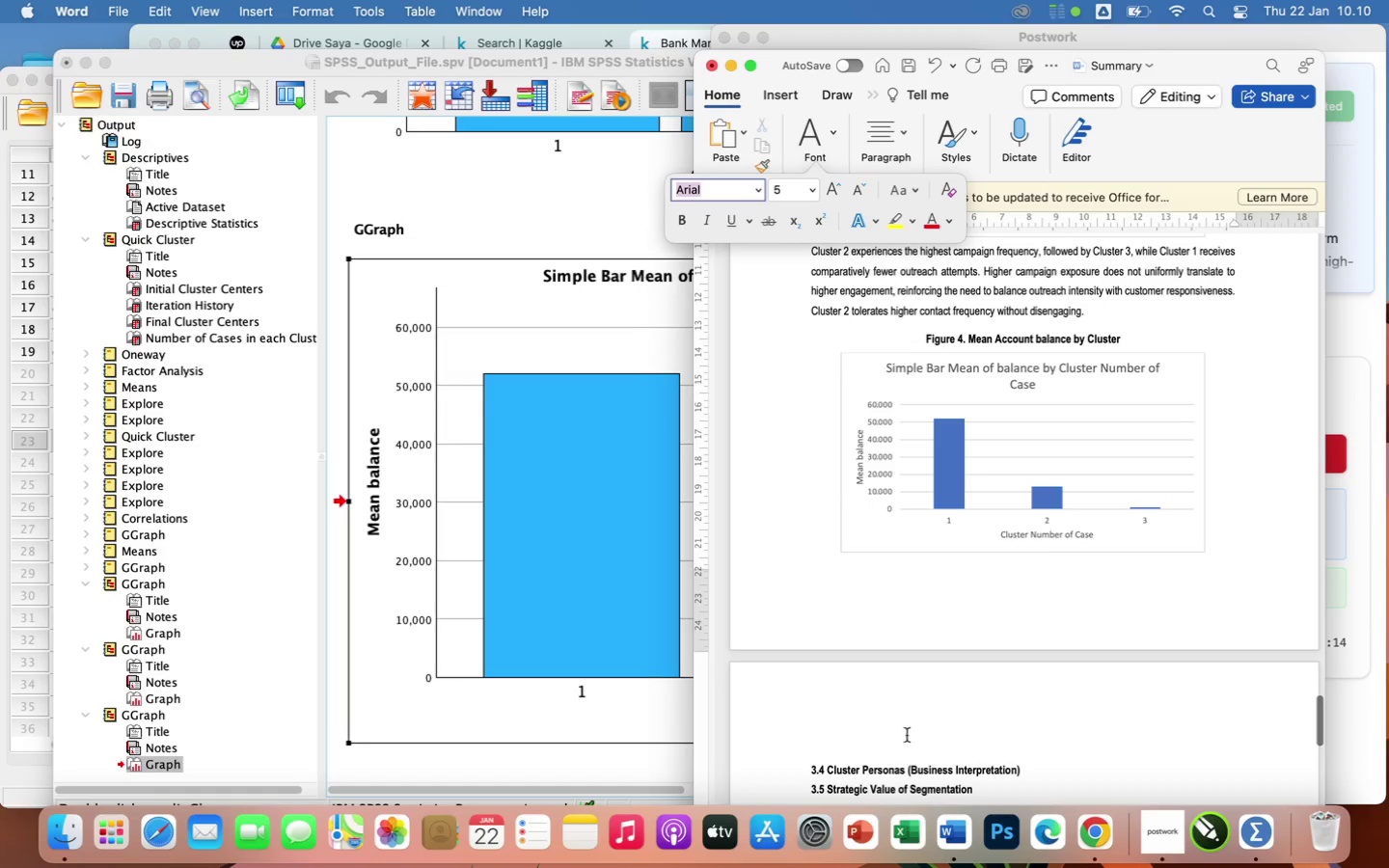 
left_click([887, 740])
 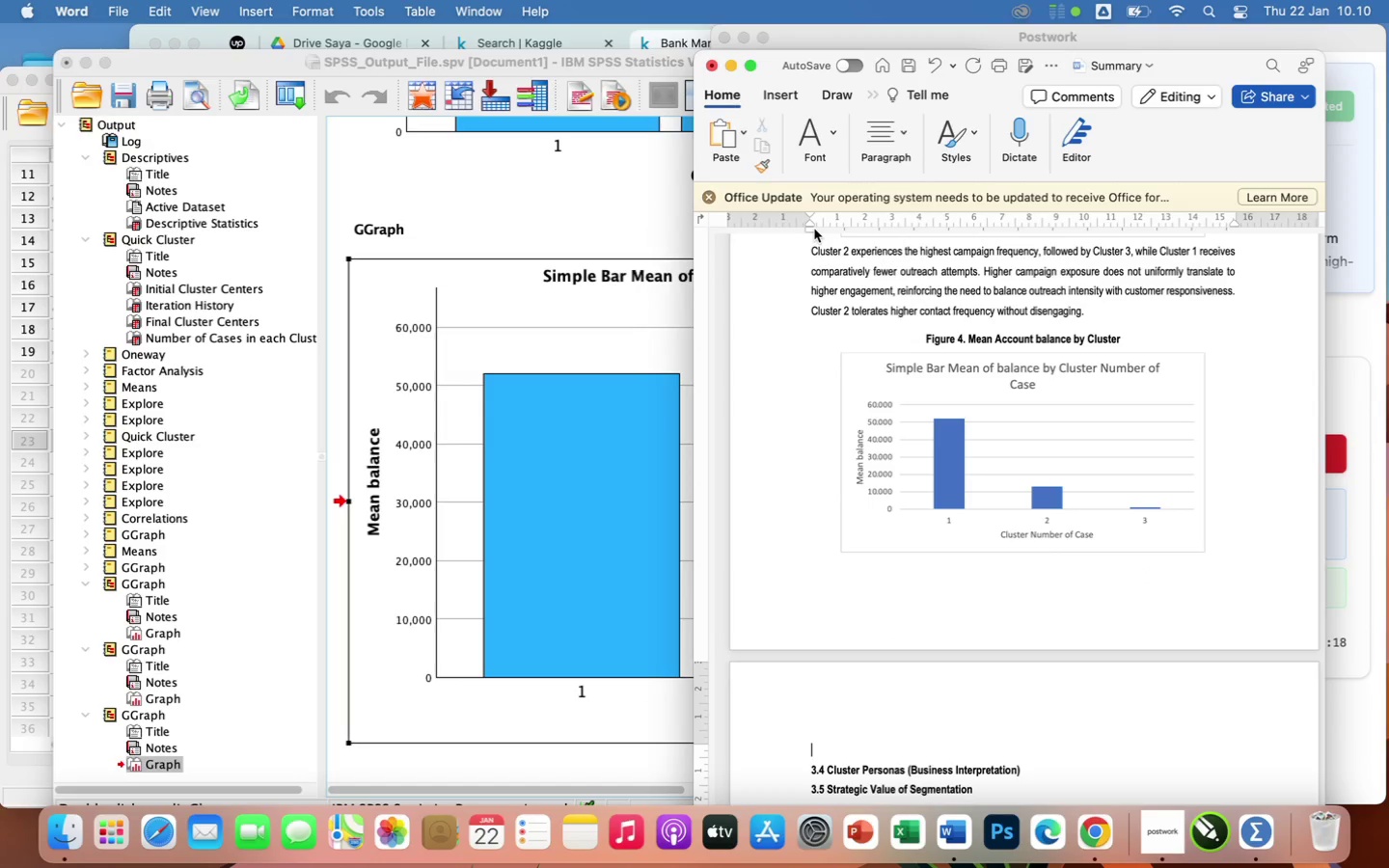 
left_click([828, 133])
 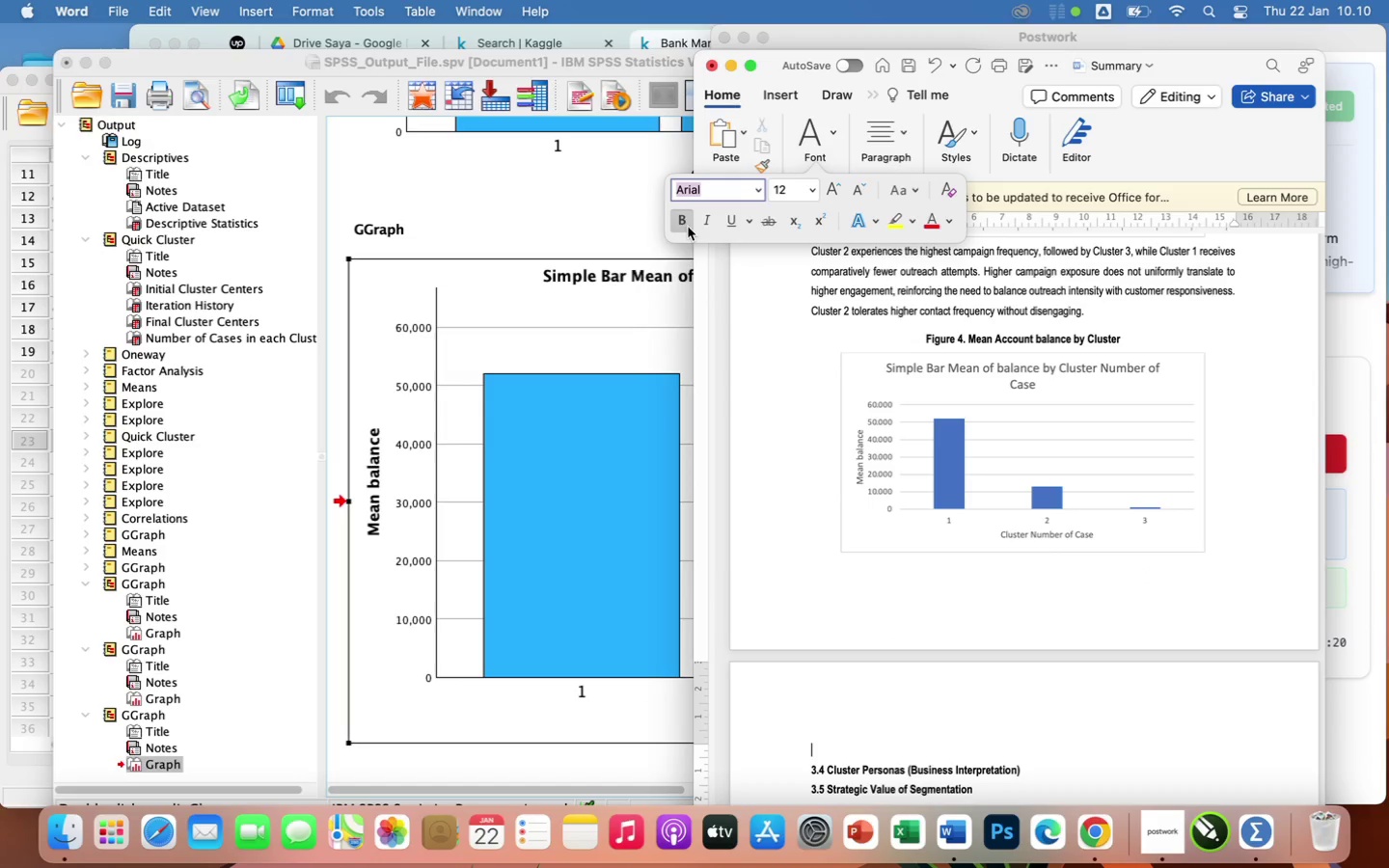 
left_click([678, 224])
 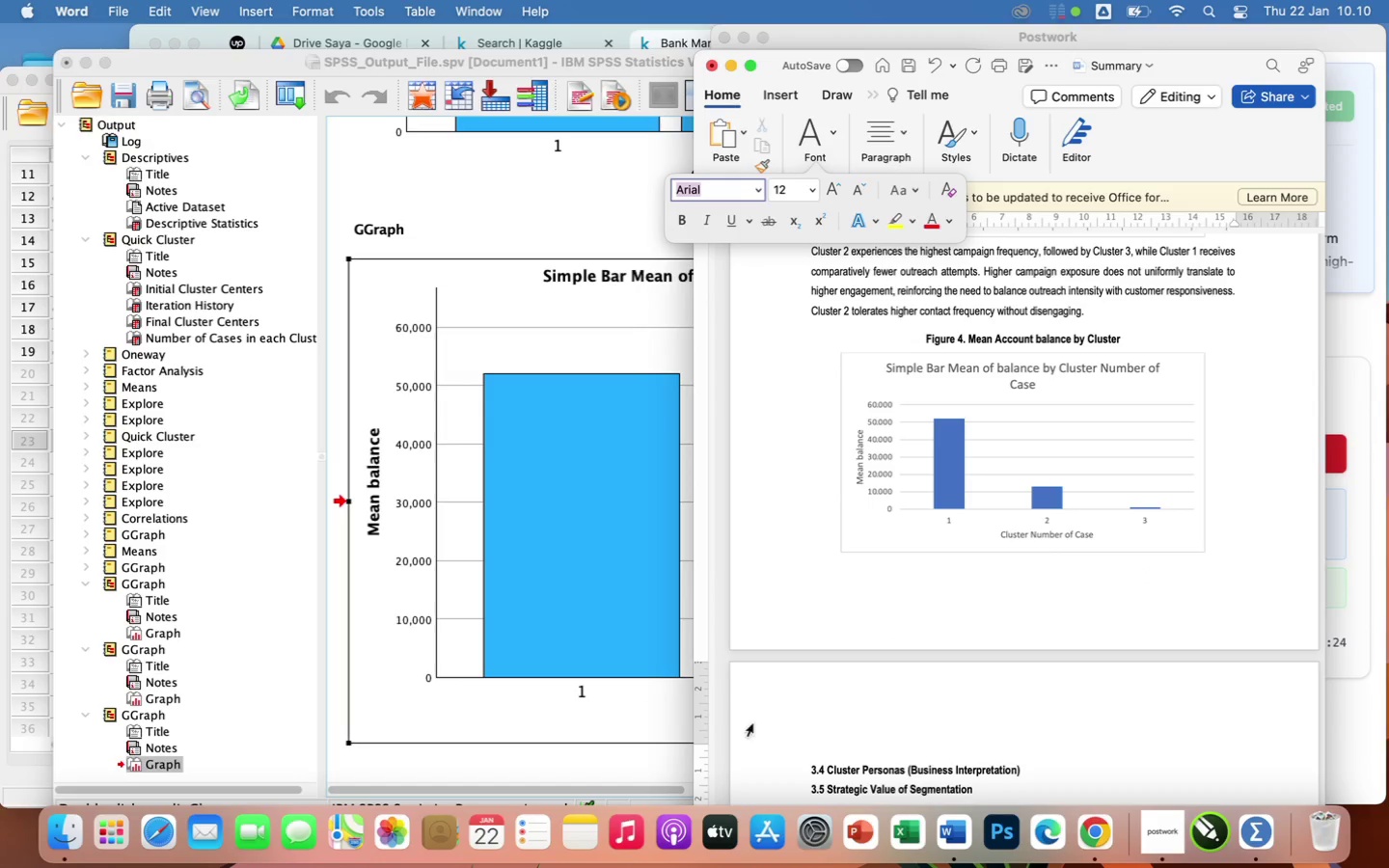 
left_click([822, 744])
 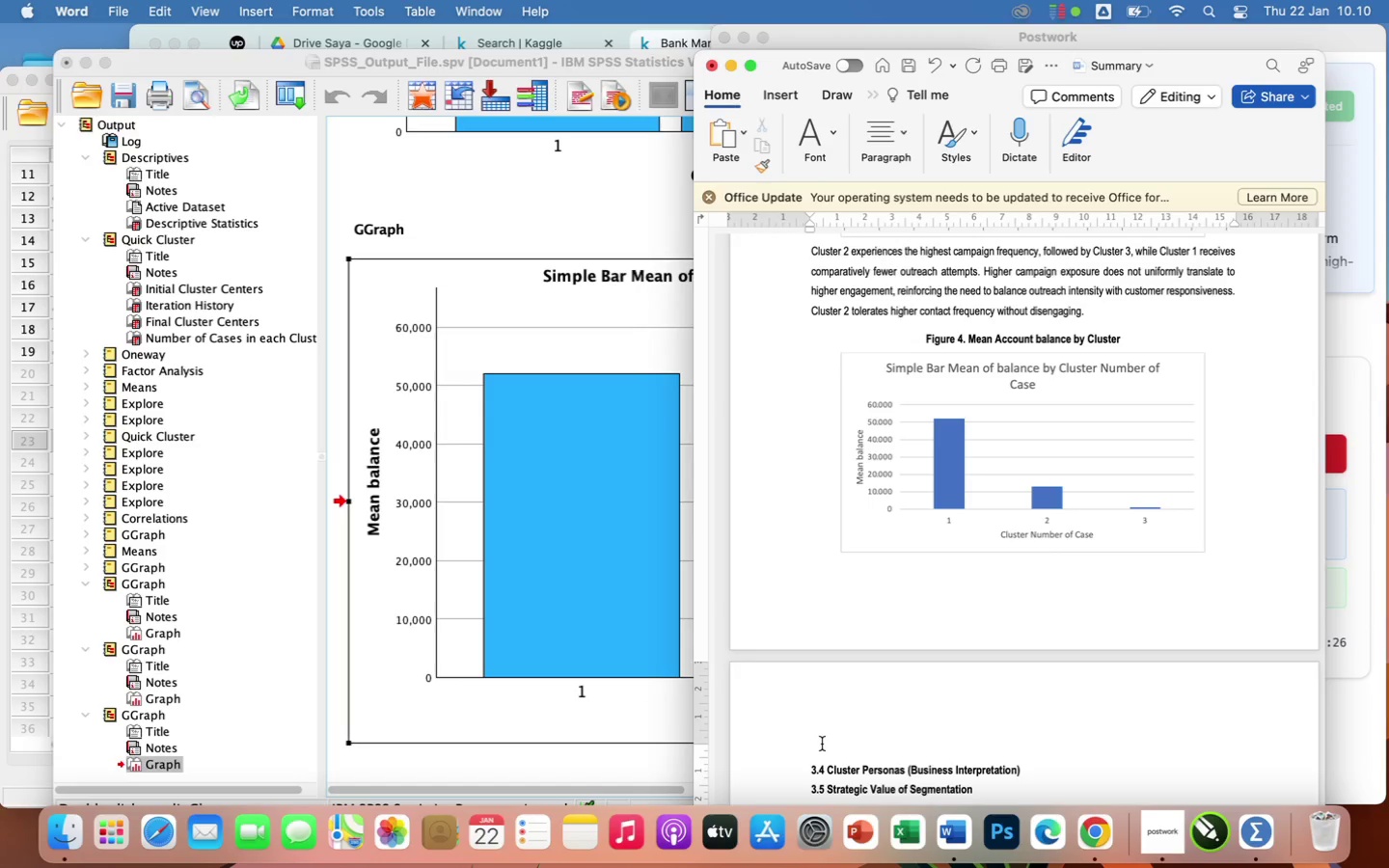 
type(Cli)
key(Backspace)
type(uster 1 stands out with a dis)
 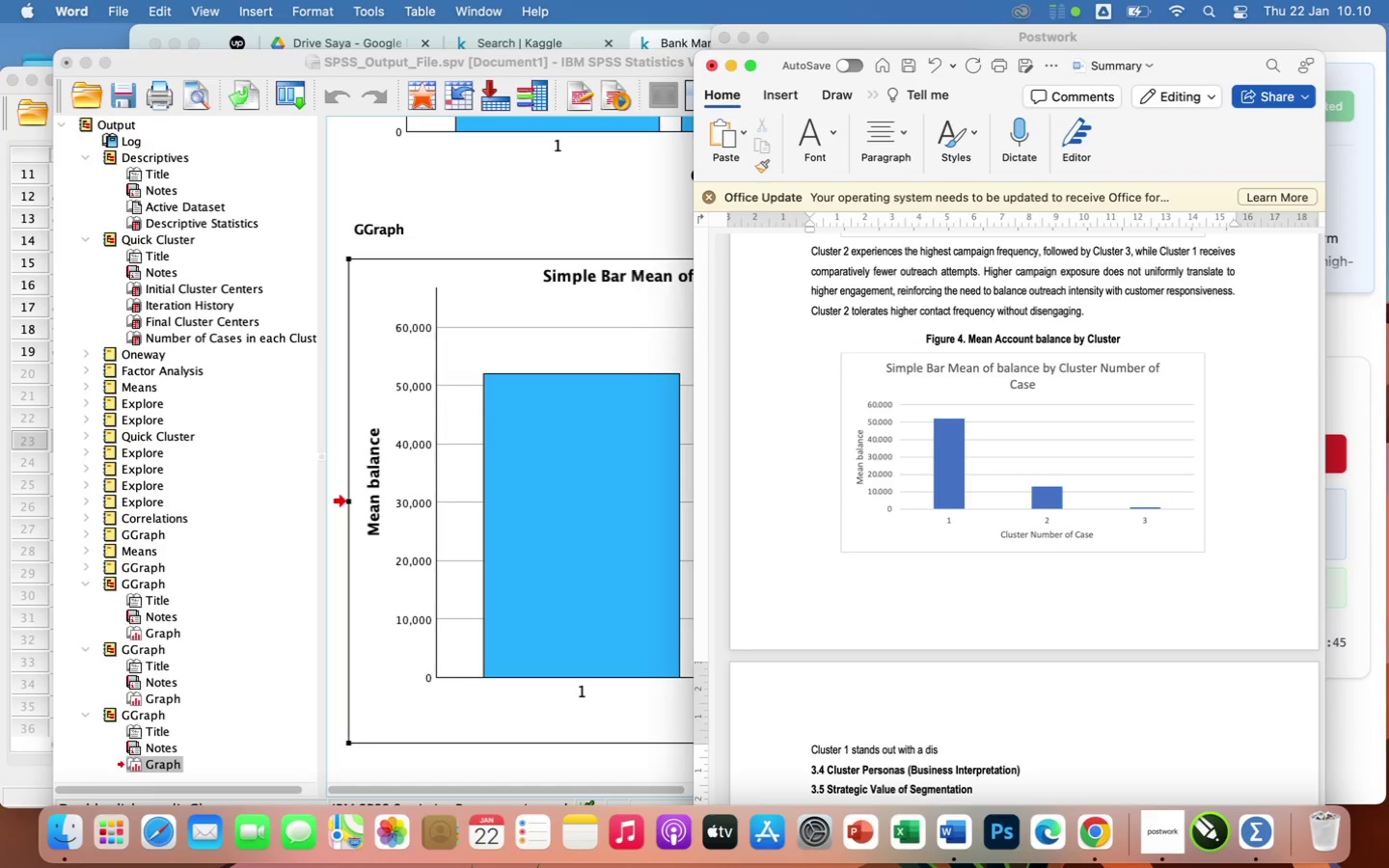 
type(proportiona)
 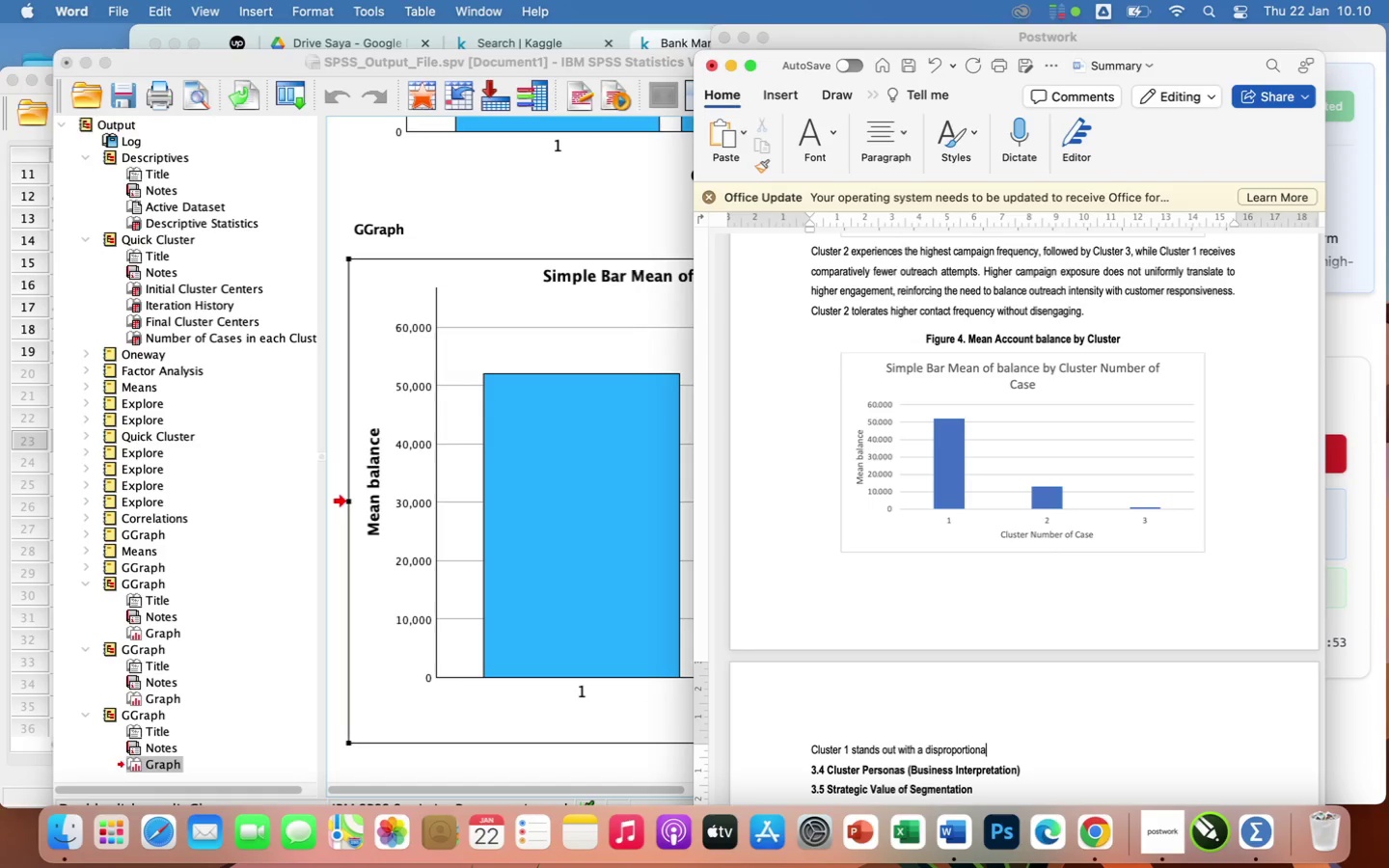 
type(tely higher average account balance)
 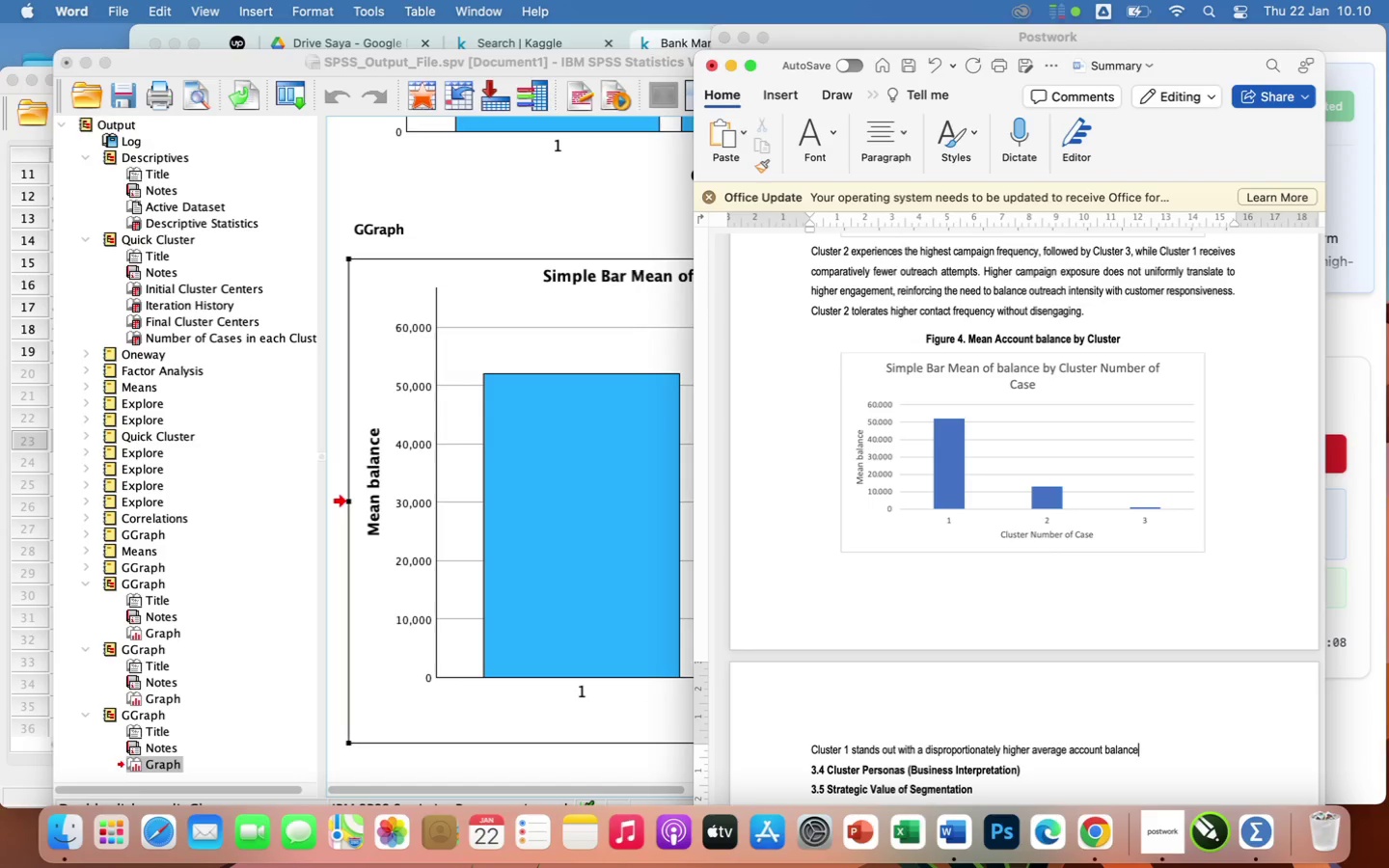 
type(. Clusters 2 and 3 show significantly lower balance levels, with Cluster )
 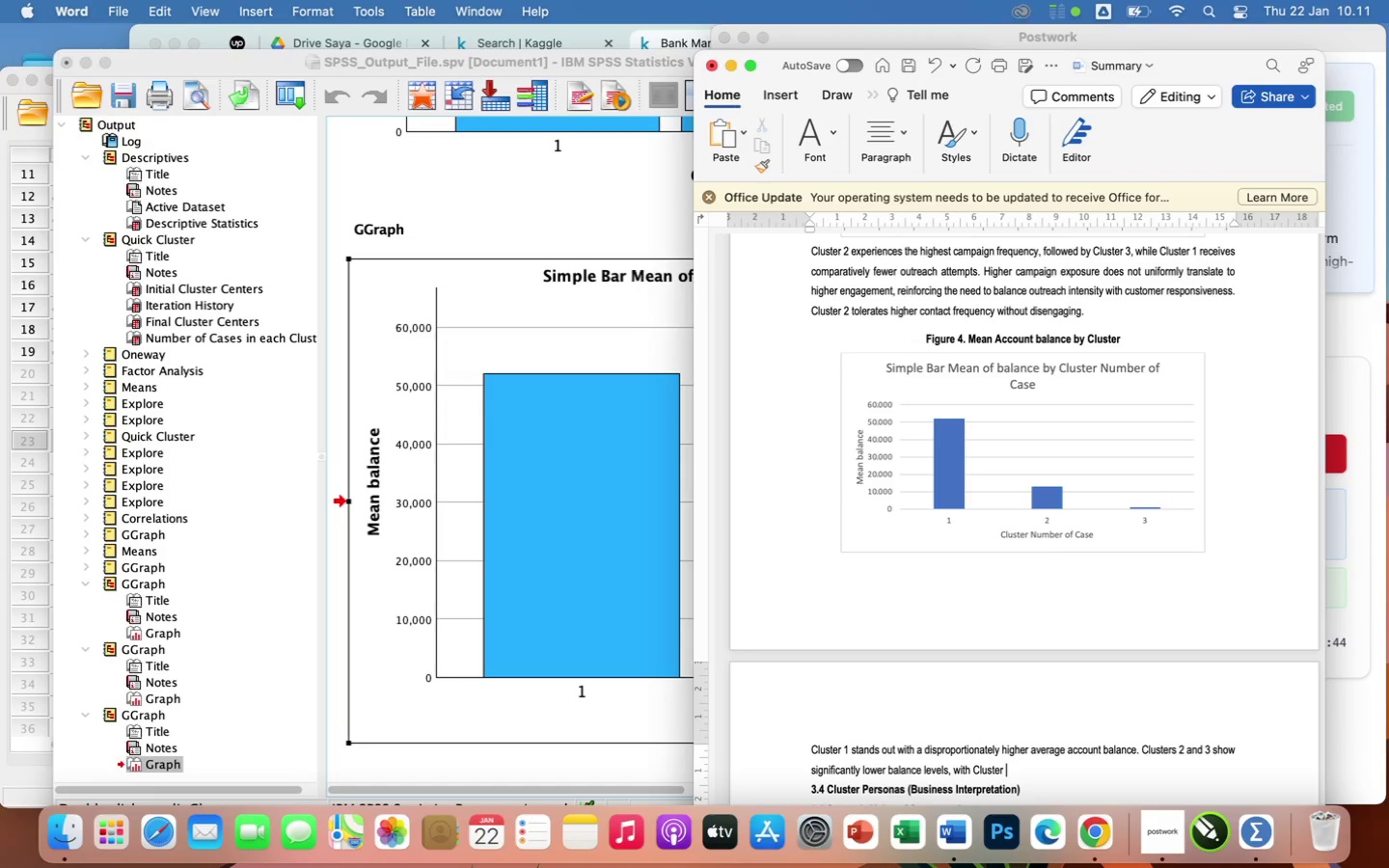 
type(3 being the lowest. Cluster 1 represents a high-vbal)
 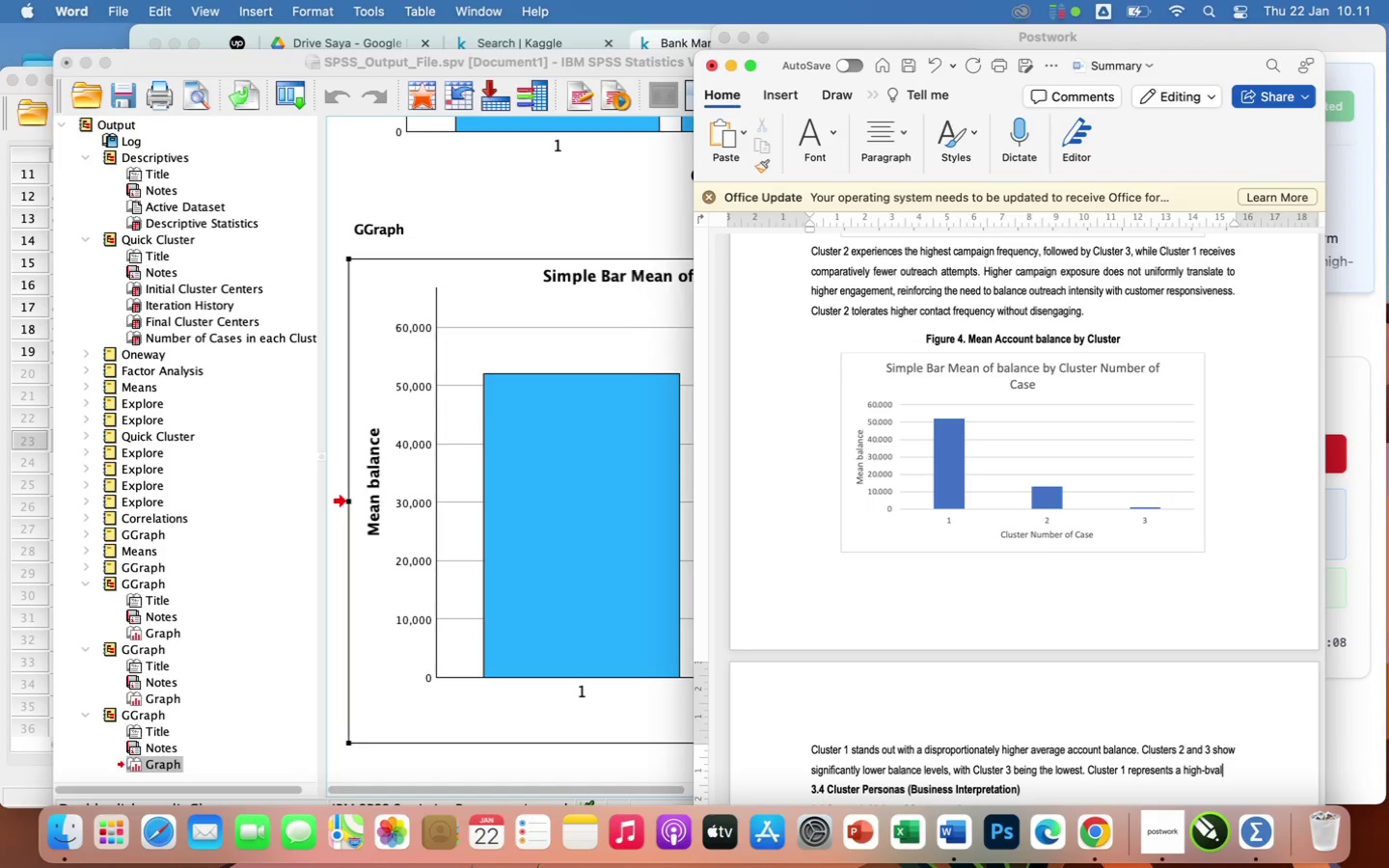 
type(ue )
 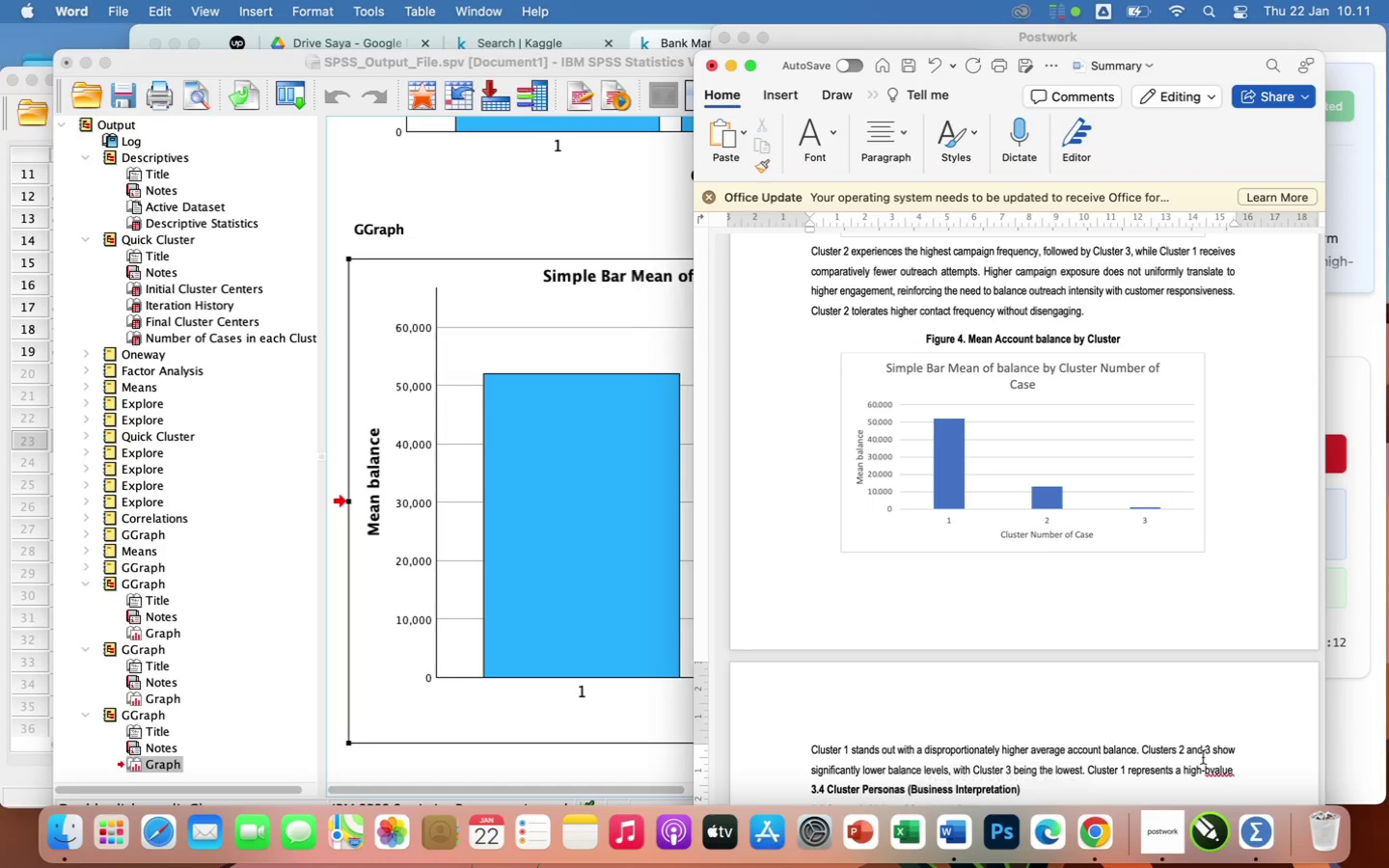 
left_click([1215, 769])
 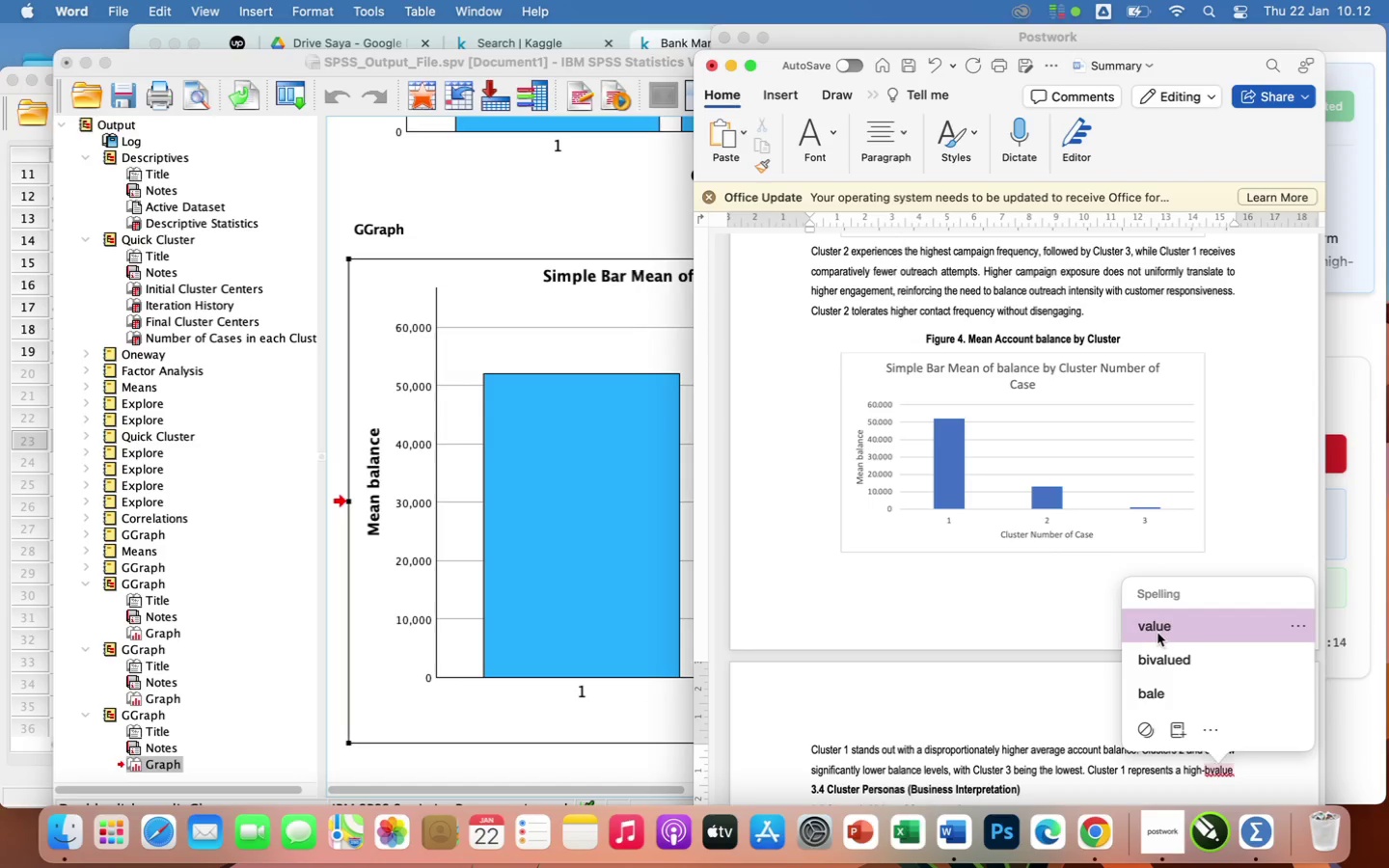 
left_click([1158, 633])
 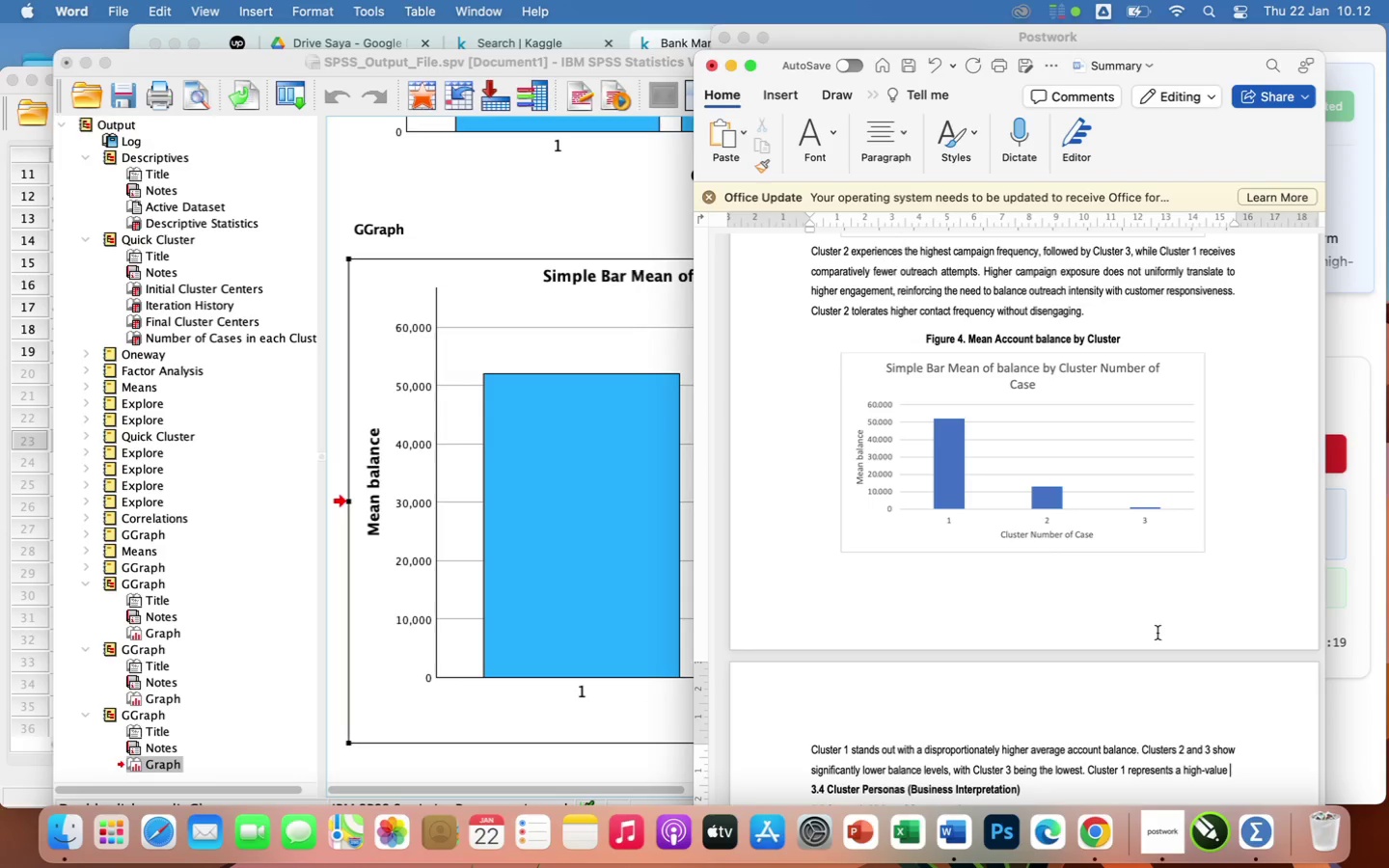 
wait(7.0)
 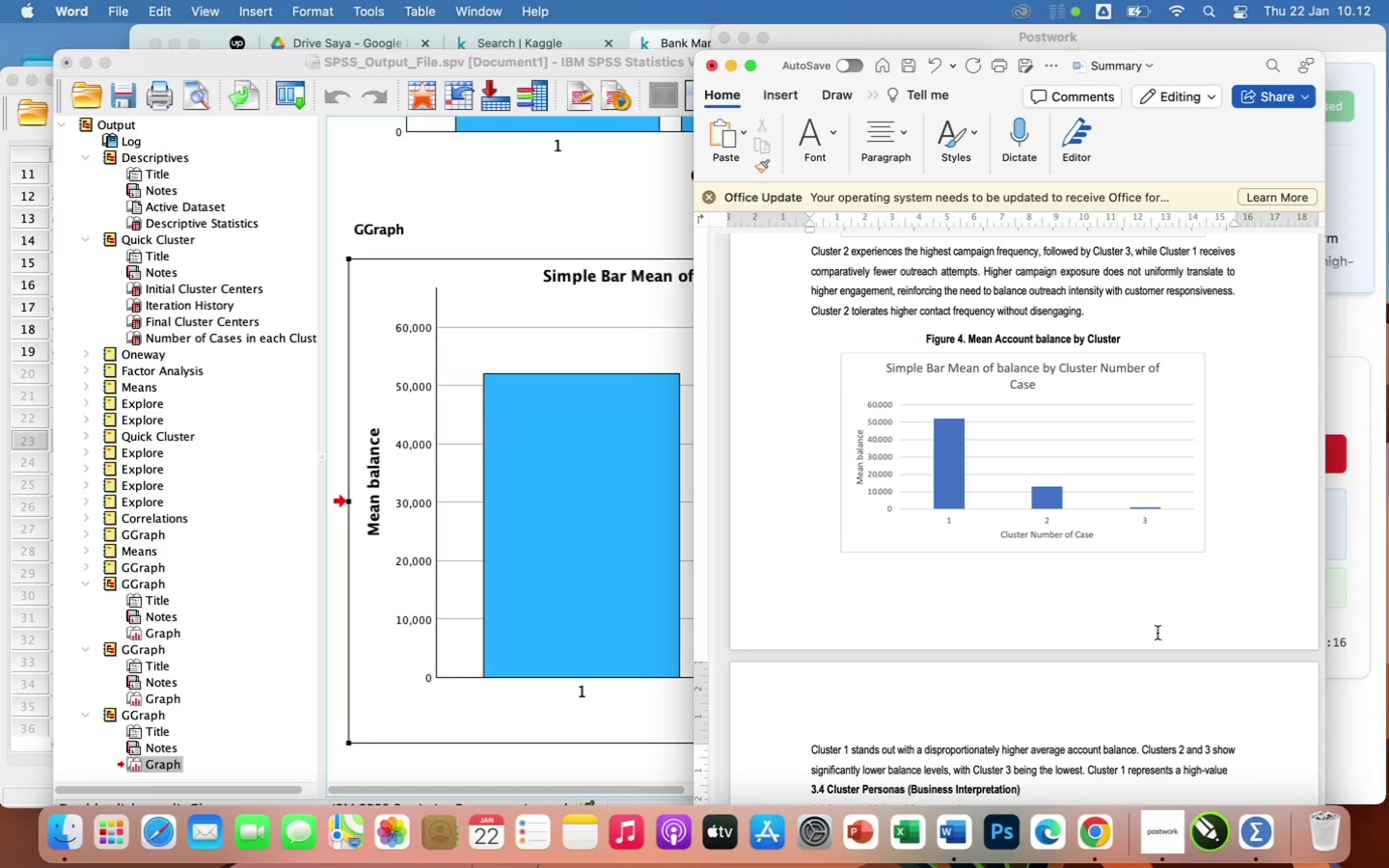 
type(but low-engagement segment. thid)
key(Backspace)
type(s mismatch suggest untapped revenue potential if engagement strategi)
 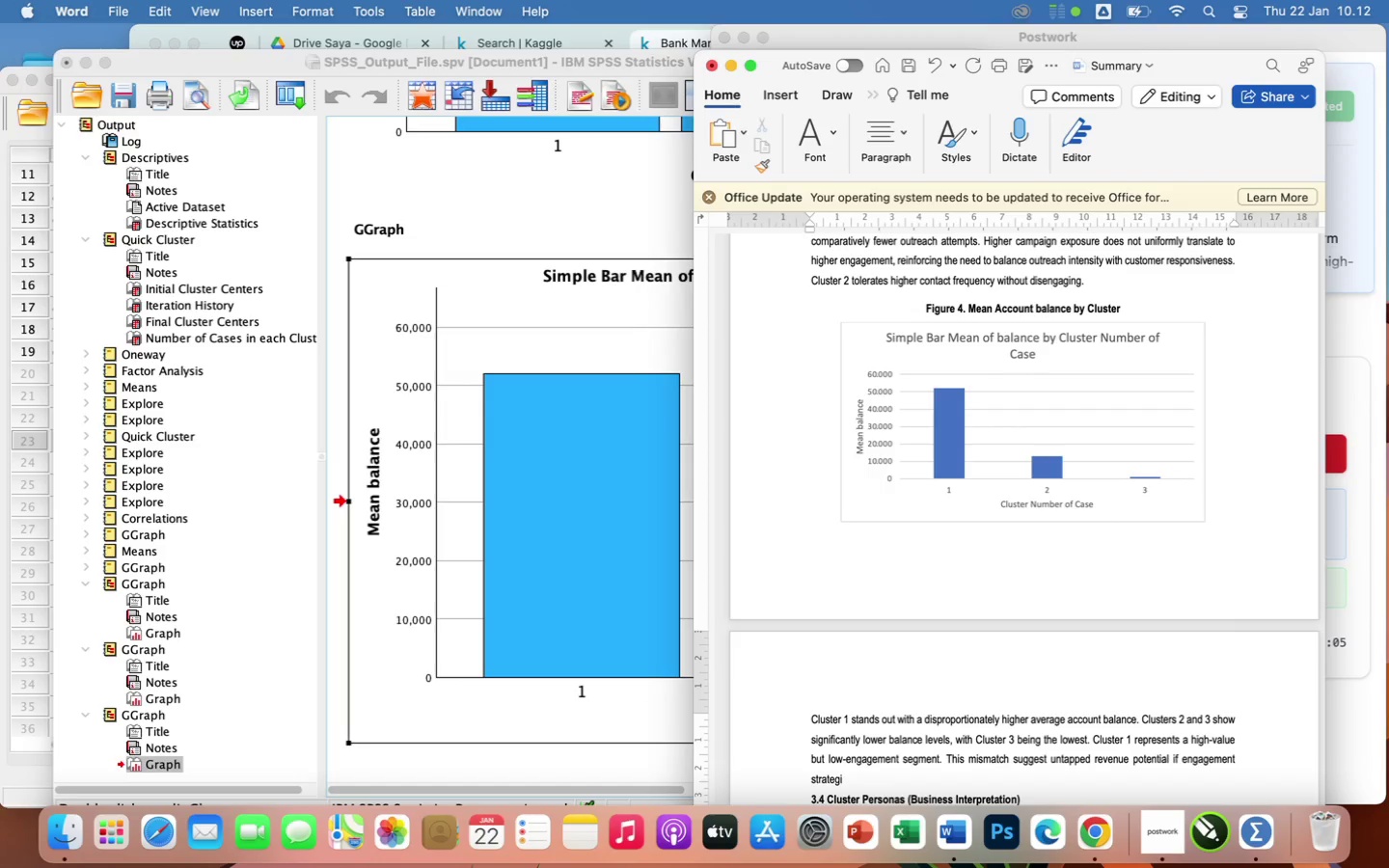 
type(es a)
key(Backspace)
type(can be optimized.)
 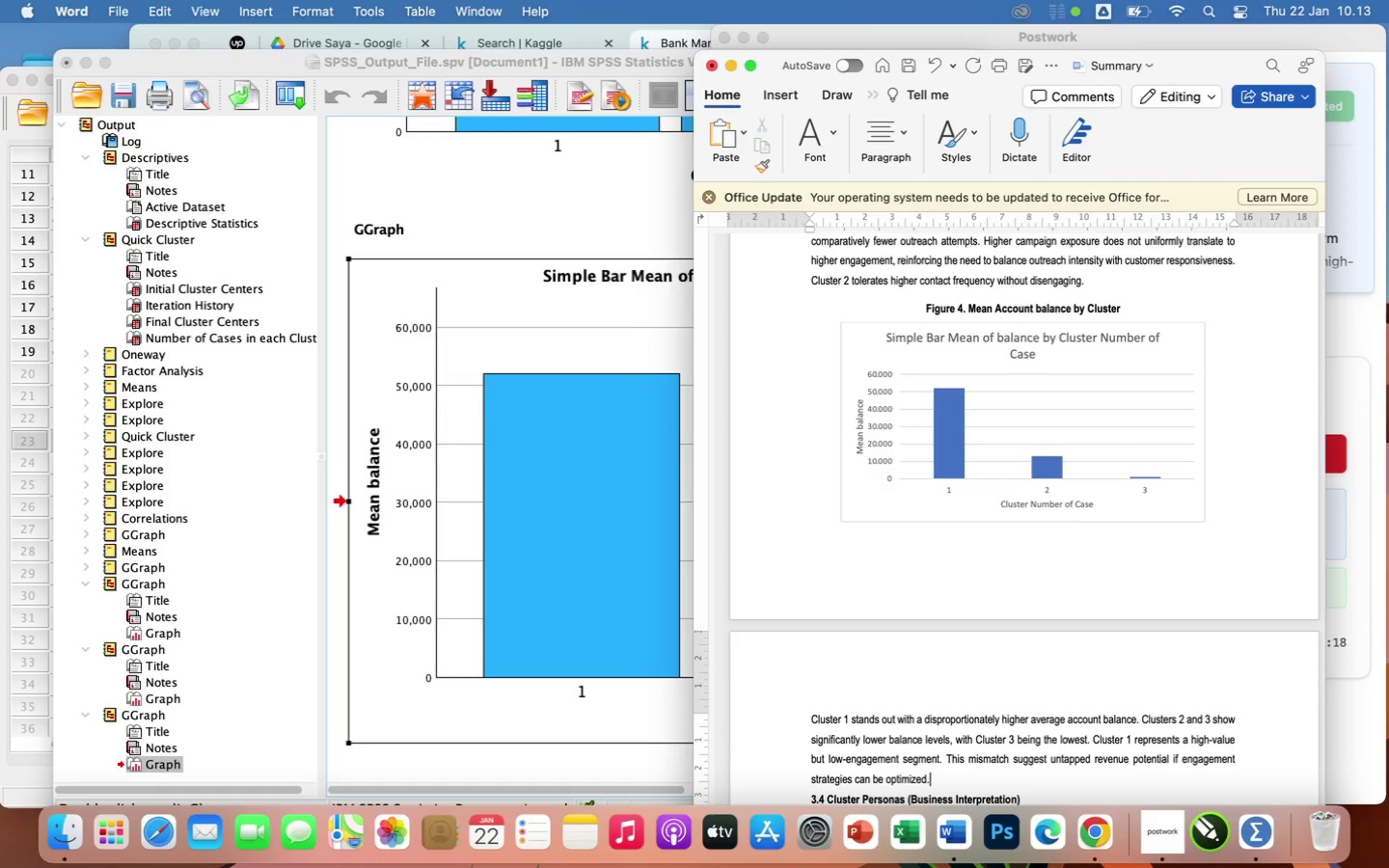 
key(Enter)
 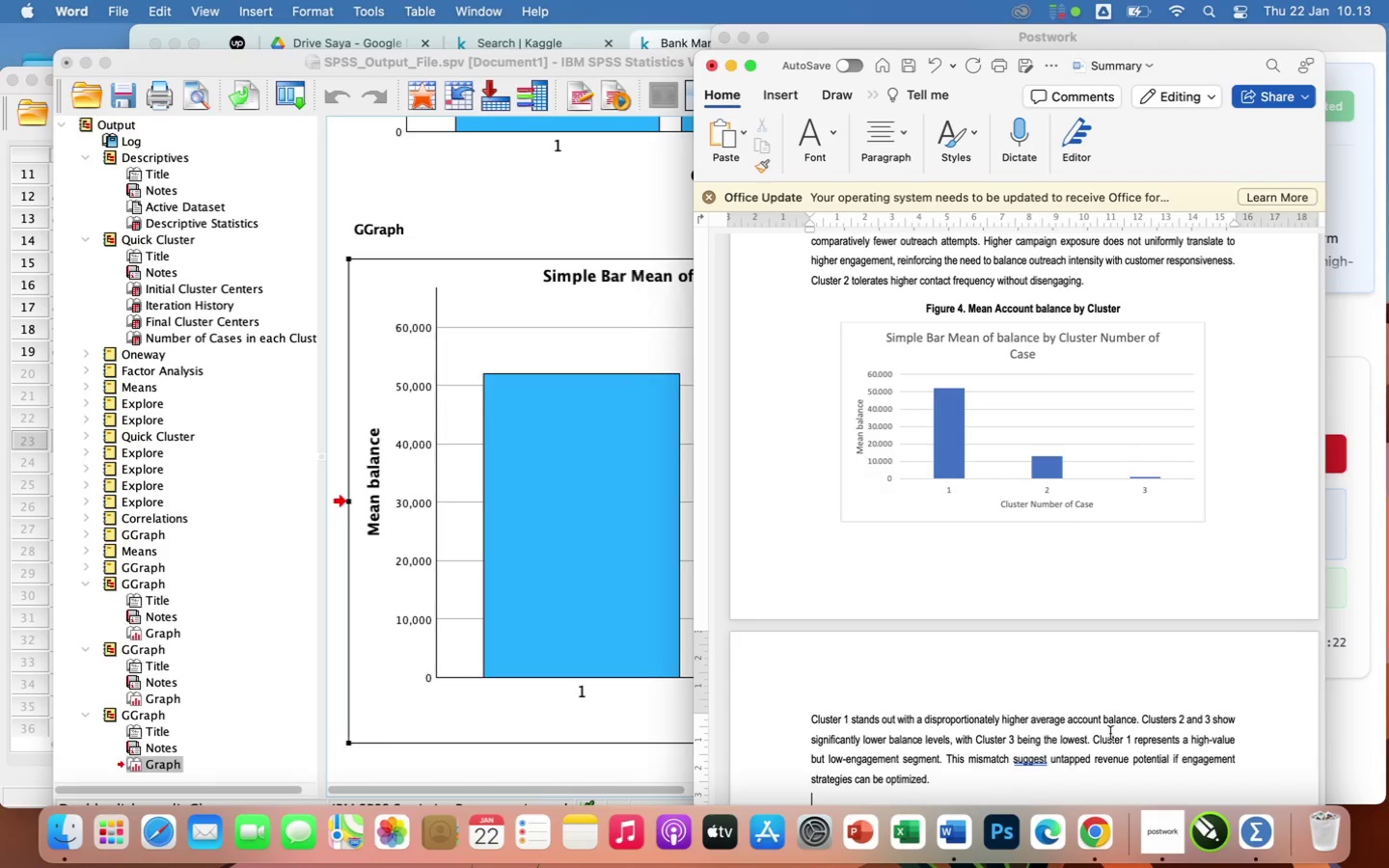 
left_click([1033, 764])
 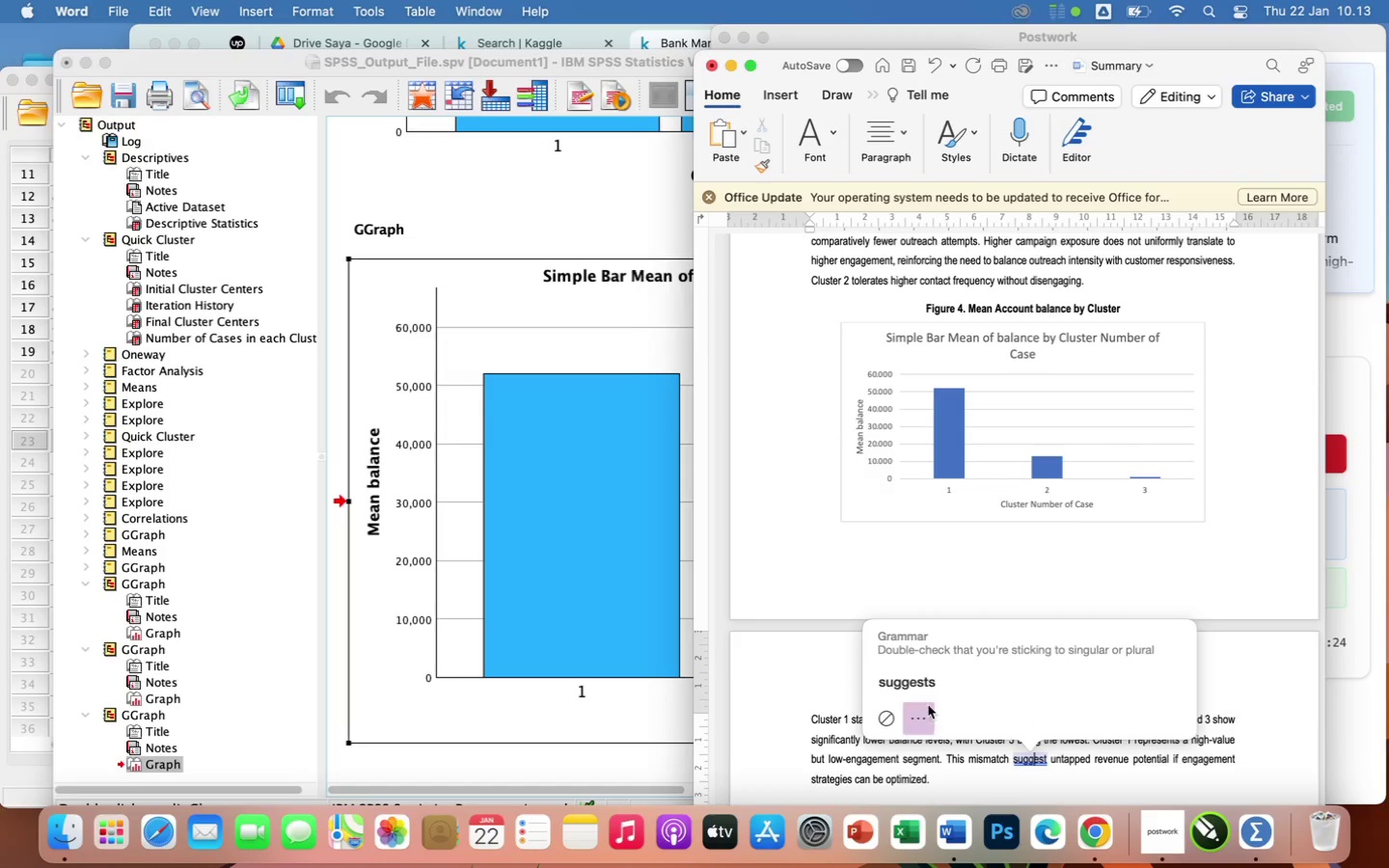 
left_click([919, 684])
 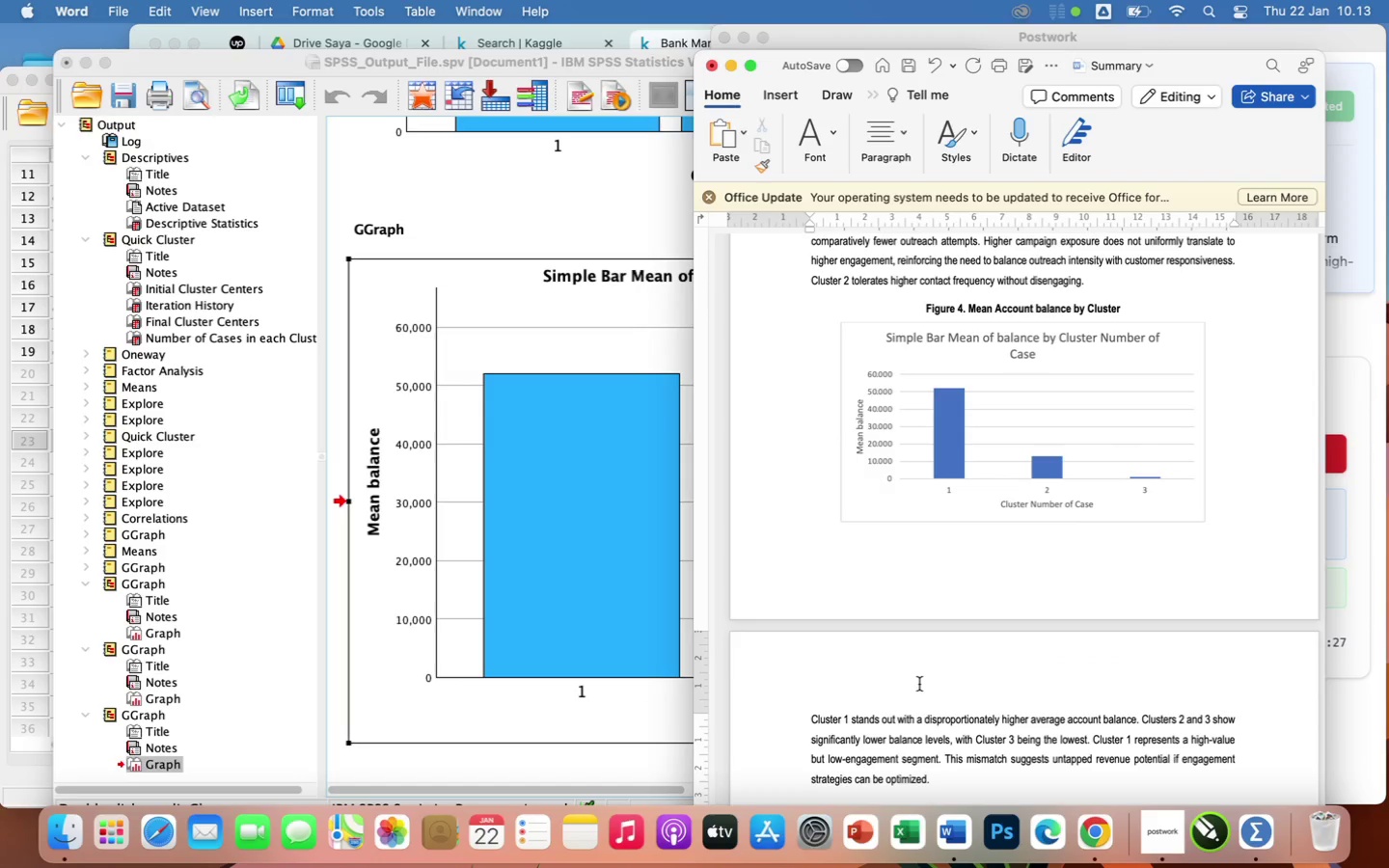 
scroll: coordinate [1041, 733], scroll_direction: down, amount: 17.0
 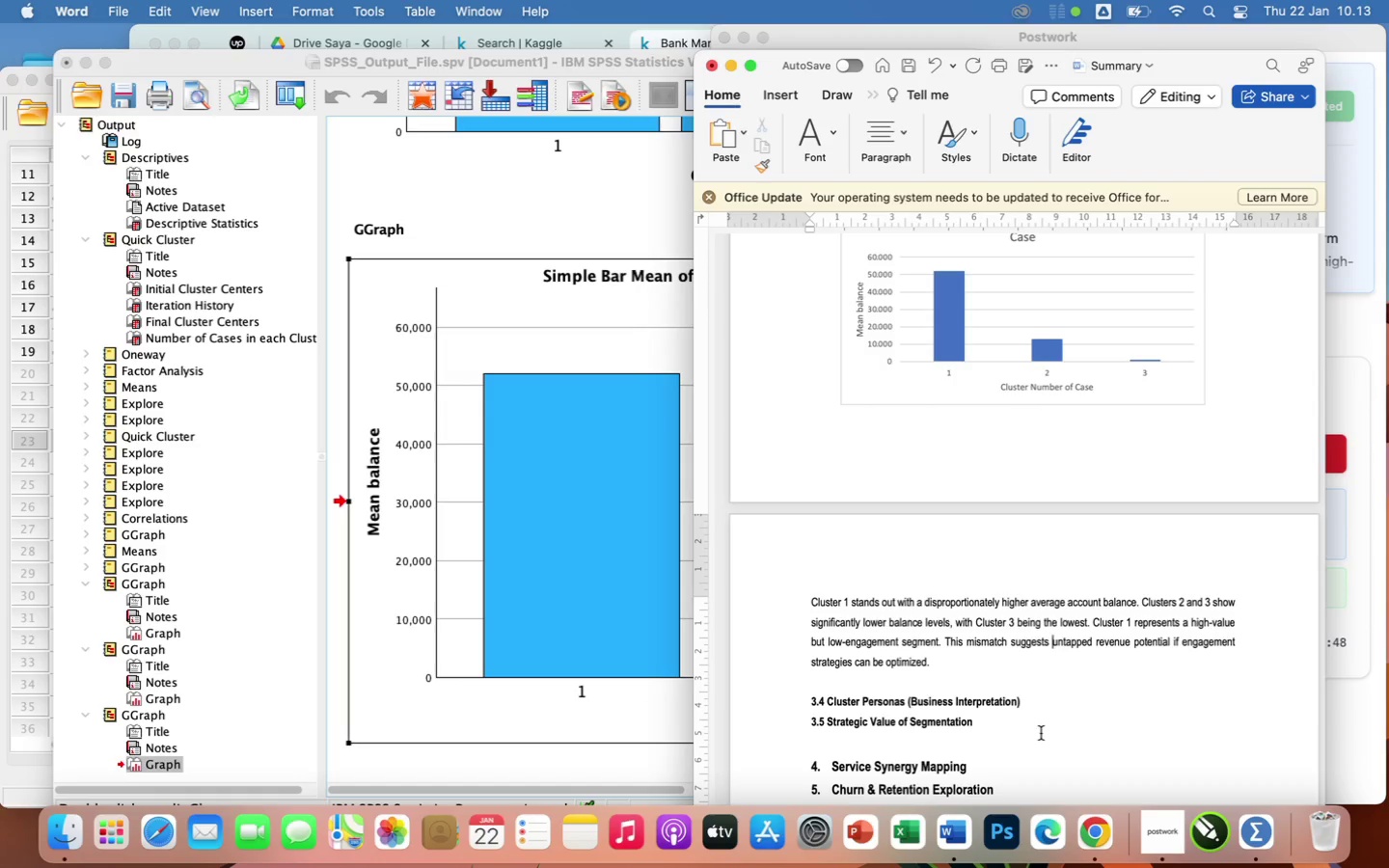 
wait(24.75)
 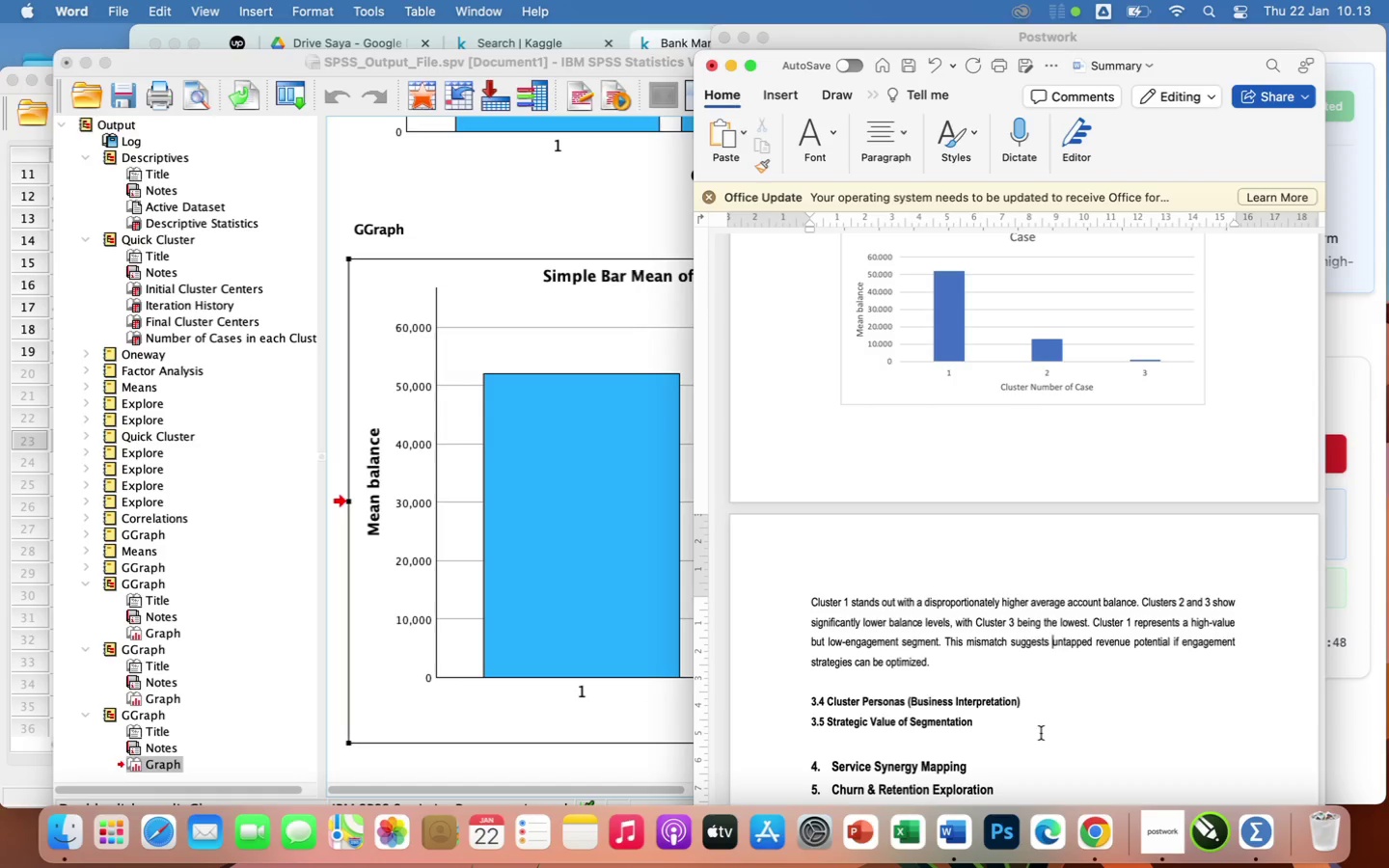 
left_click([947, 661])
 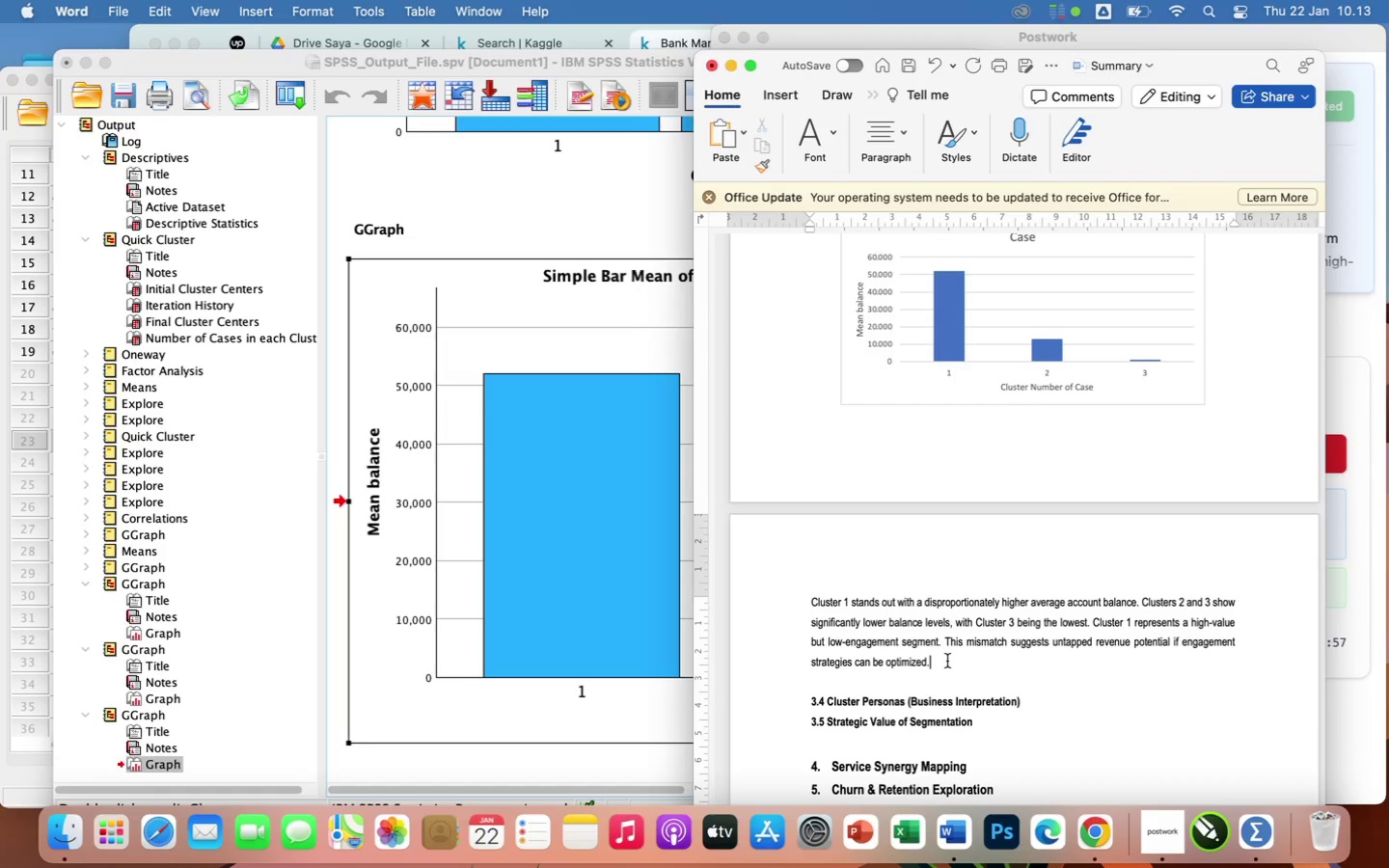 
wait(5.81)
 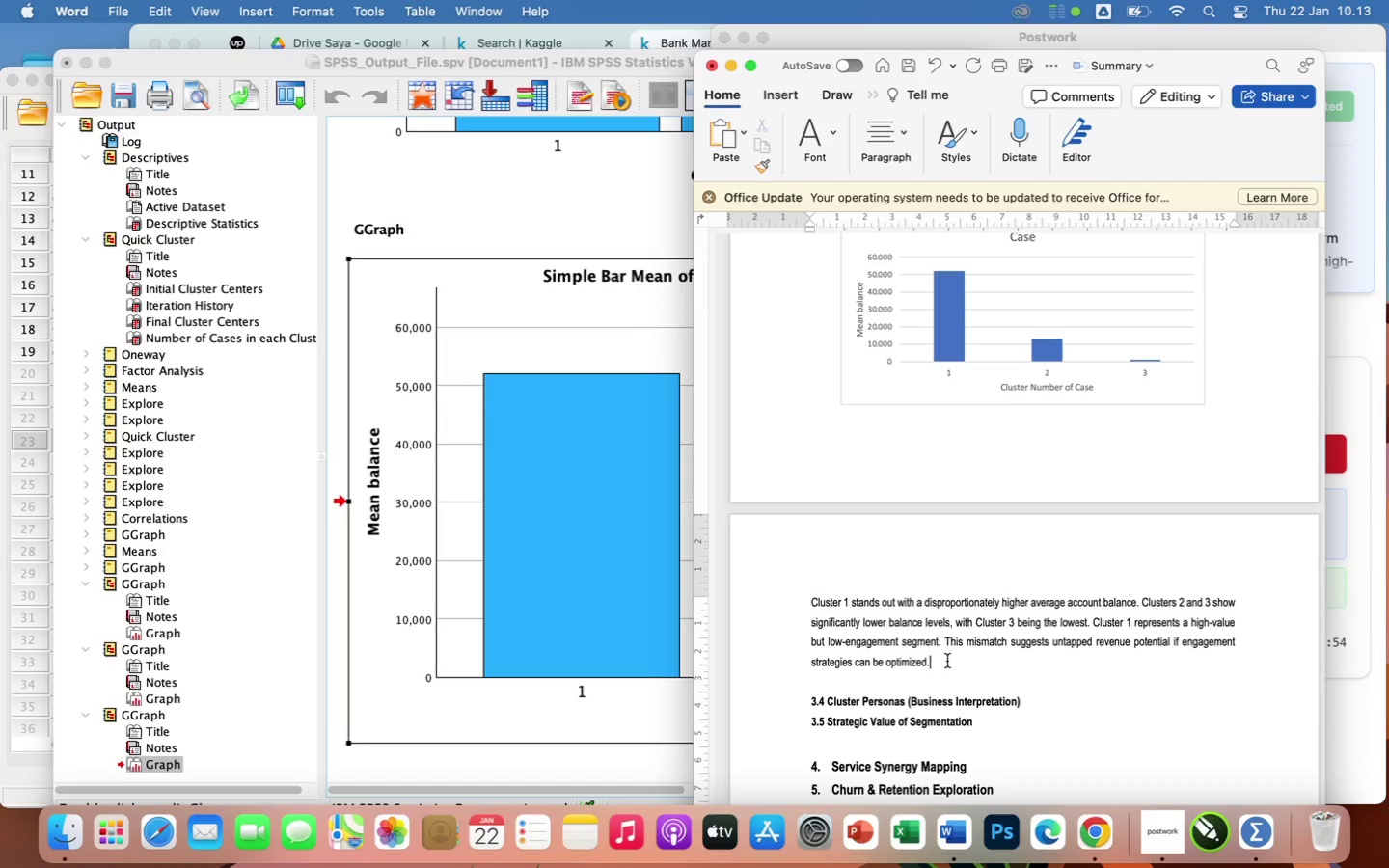 
key(Enter)
 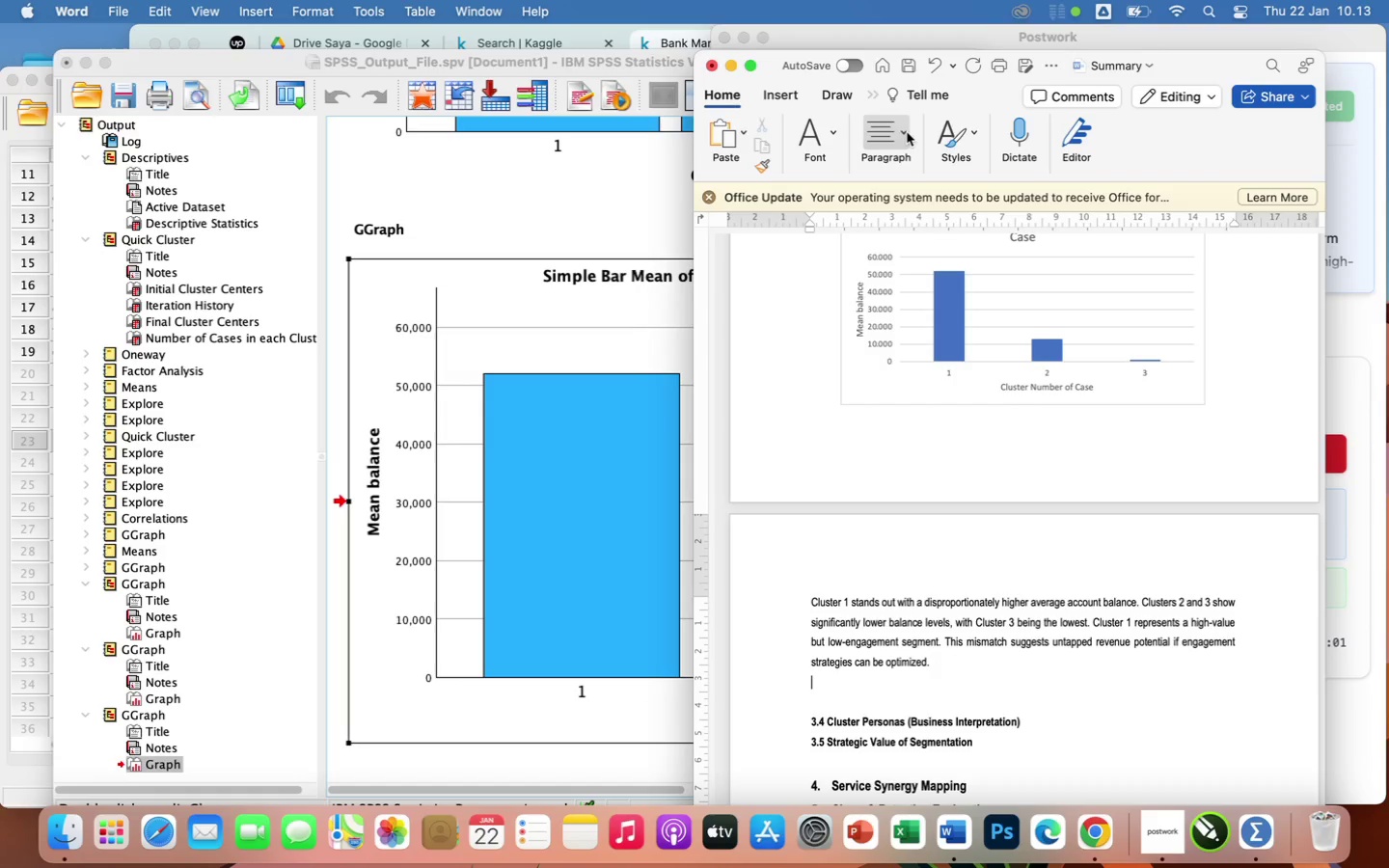 
left_click([835, 132])
 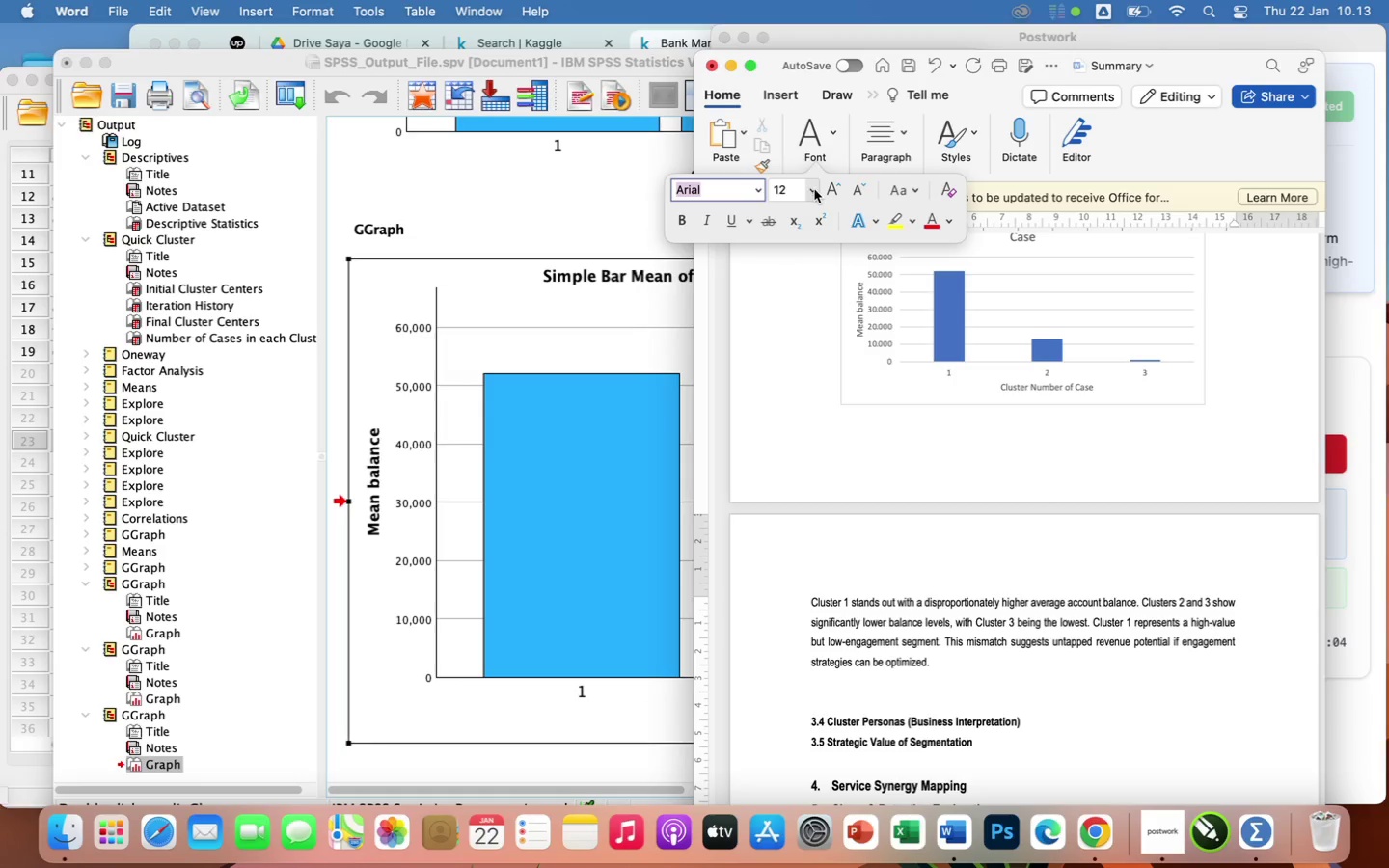 
left_click([814, 189])
 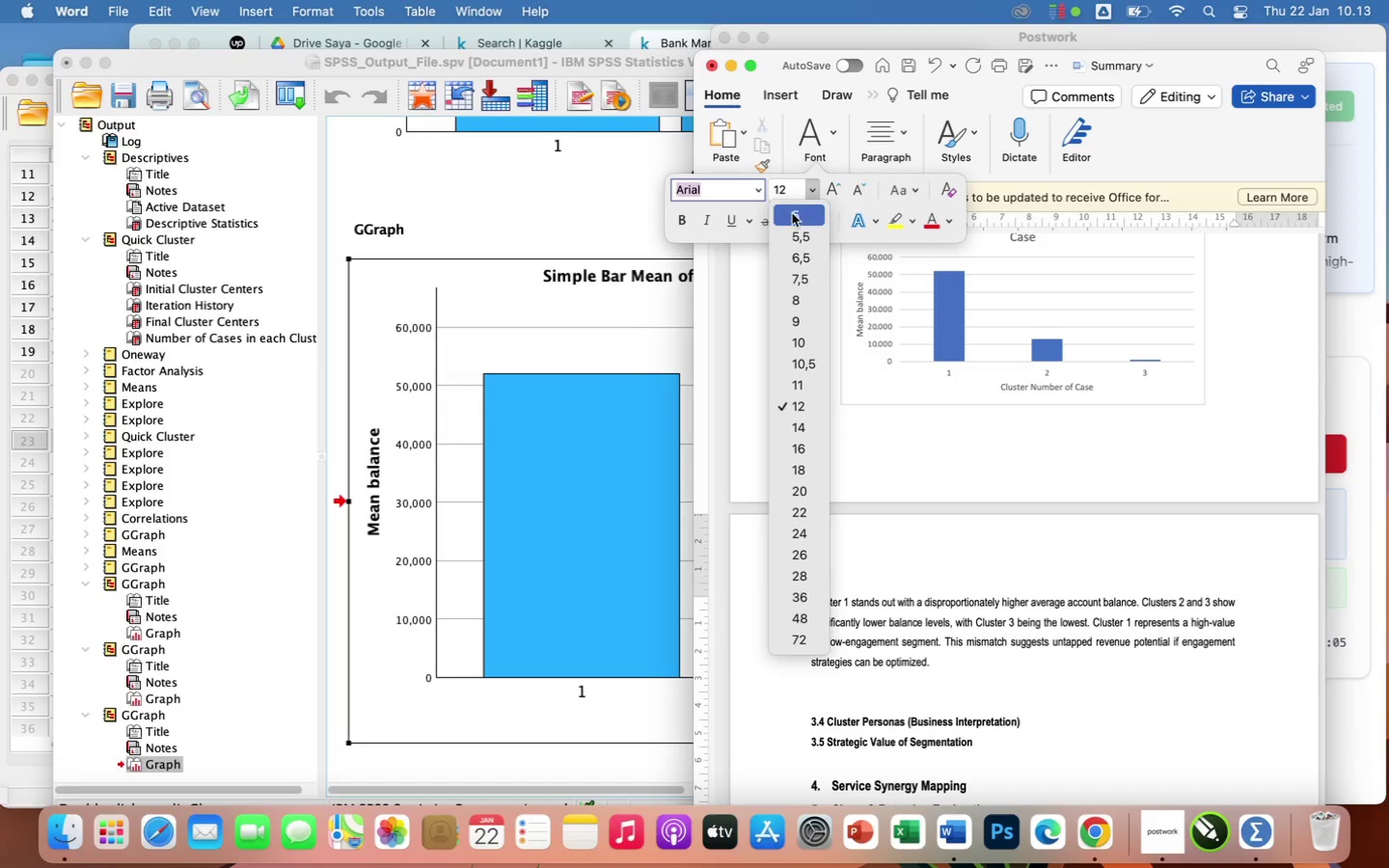 
left_click([792, 214])
 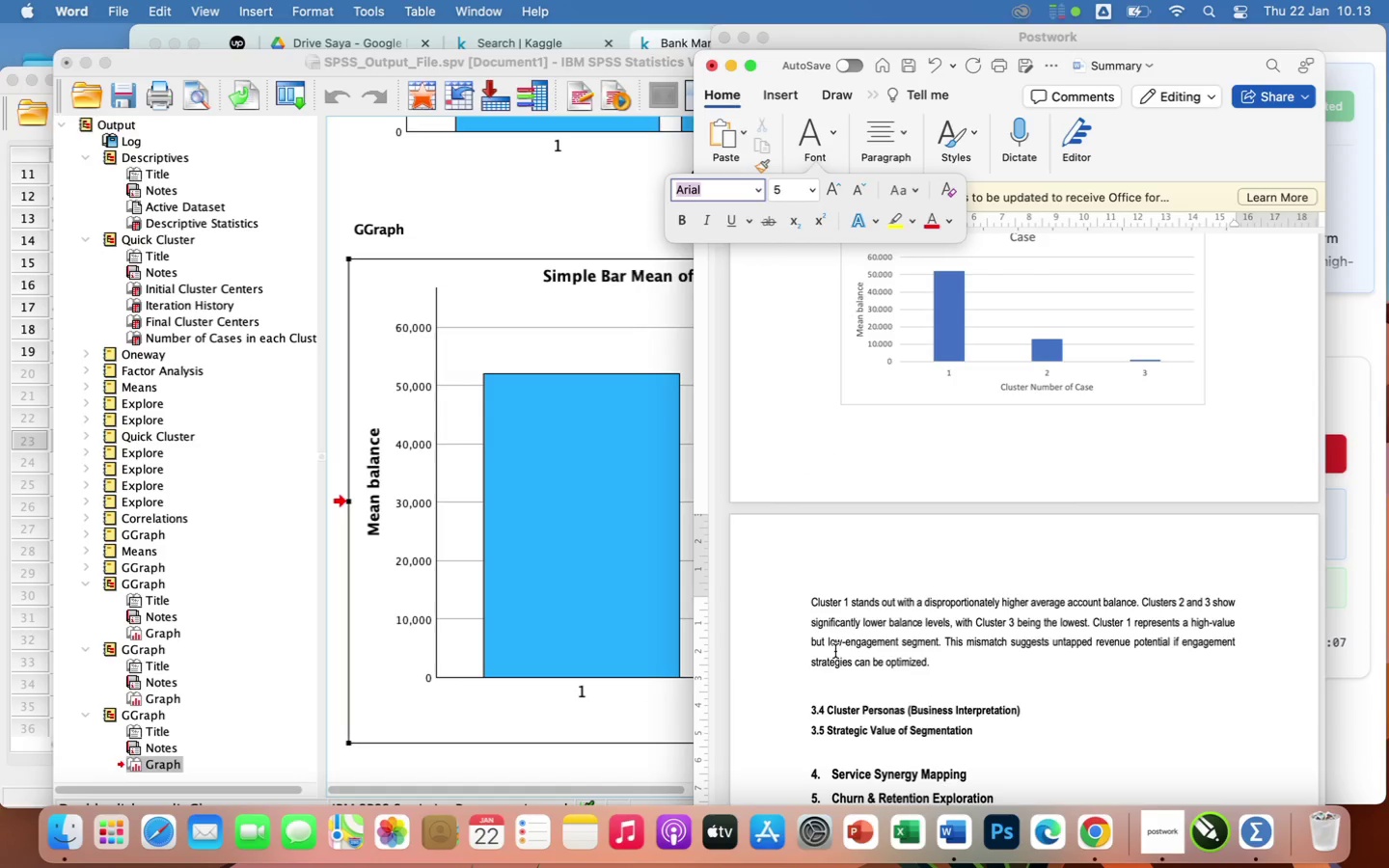 
left_click([831, 682])
 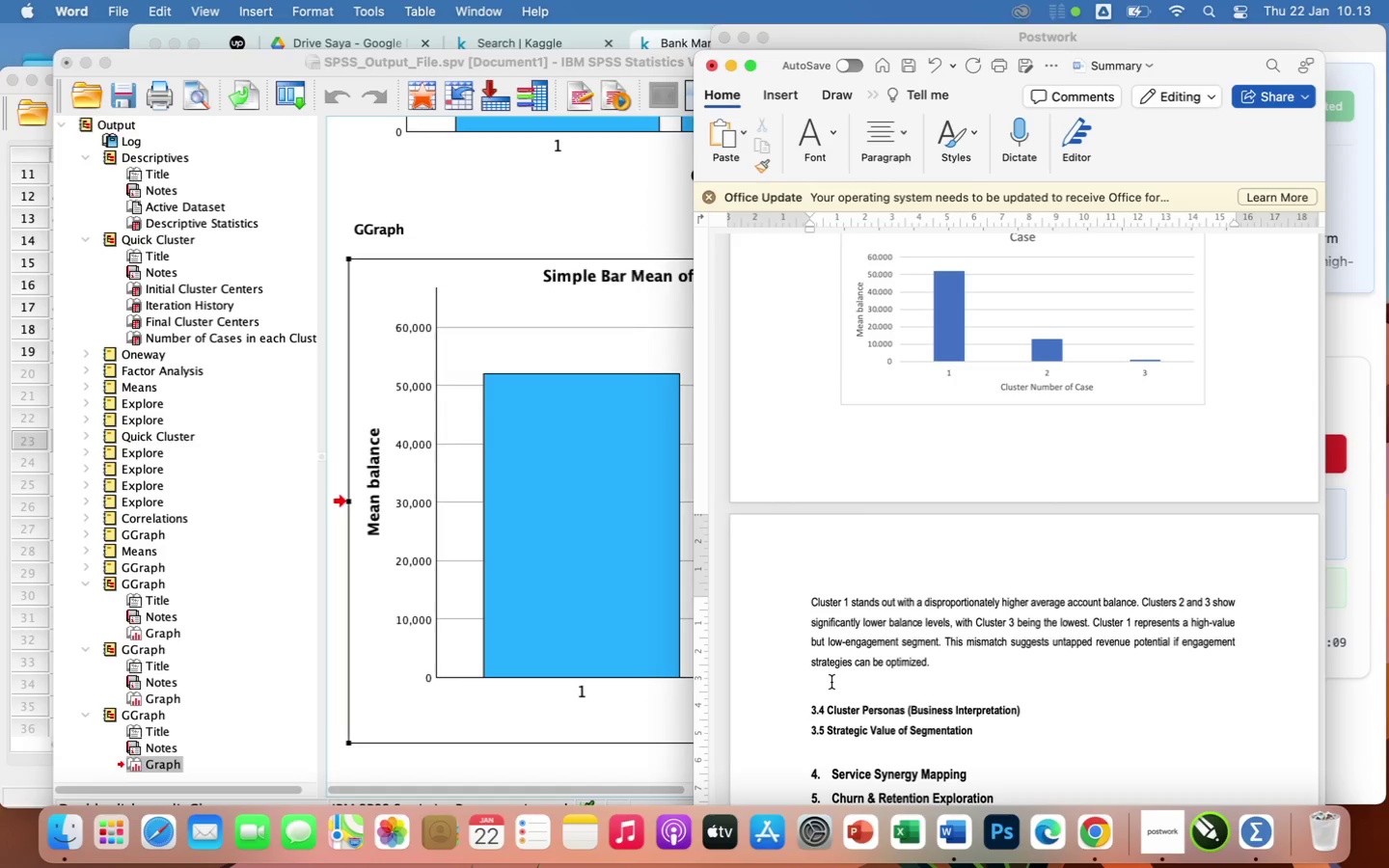 
key(Enter)
 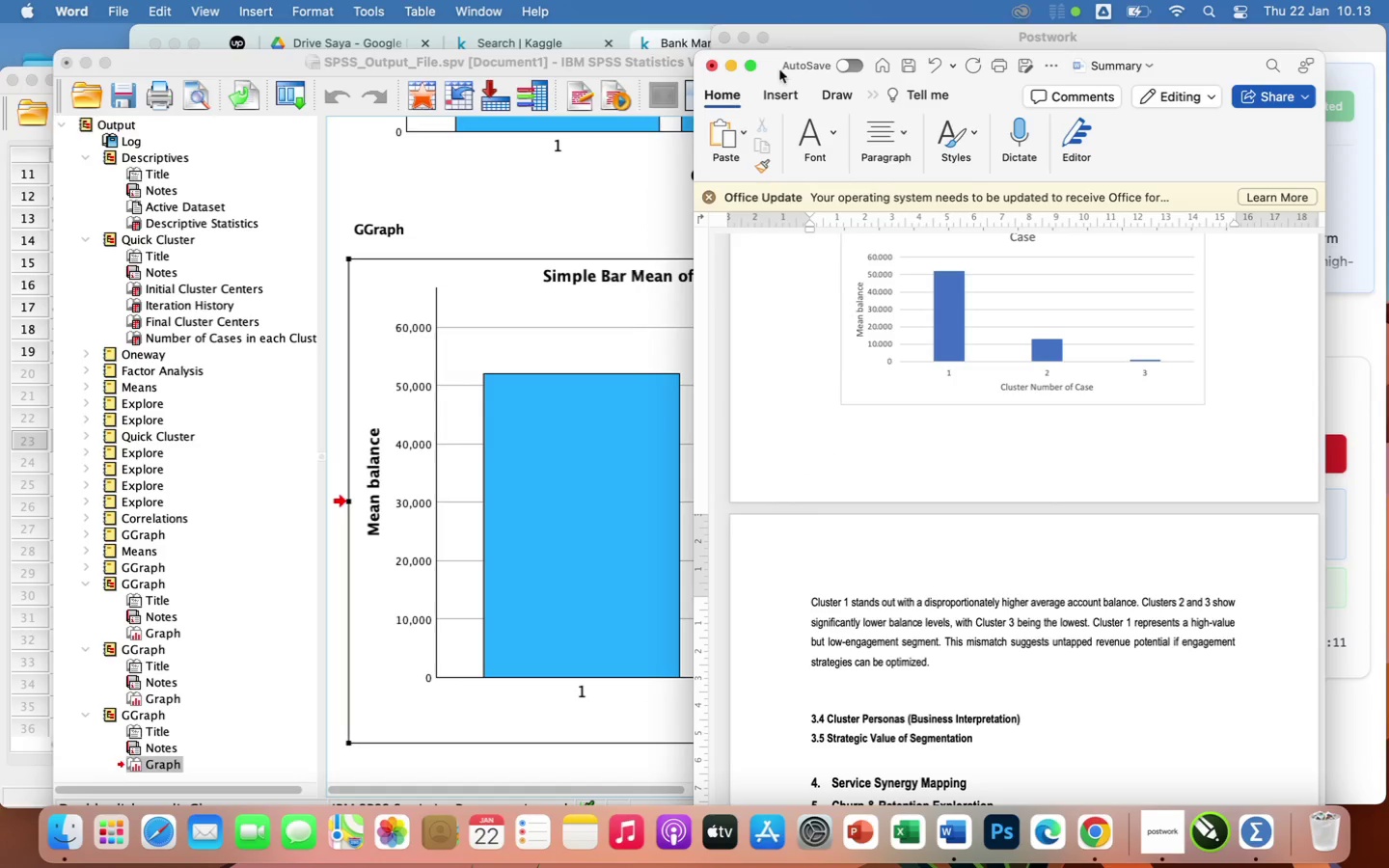 
left_click([816, 133])
 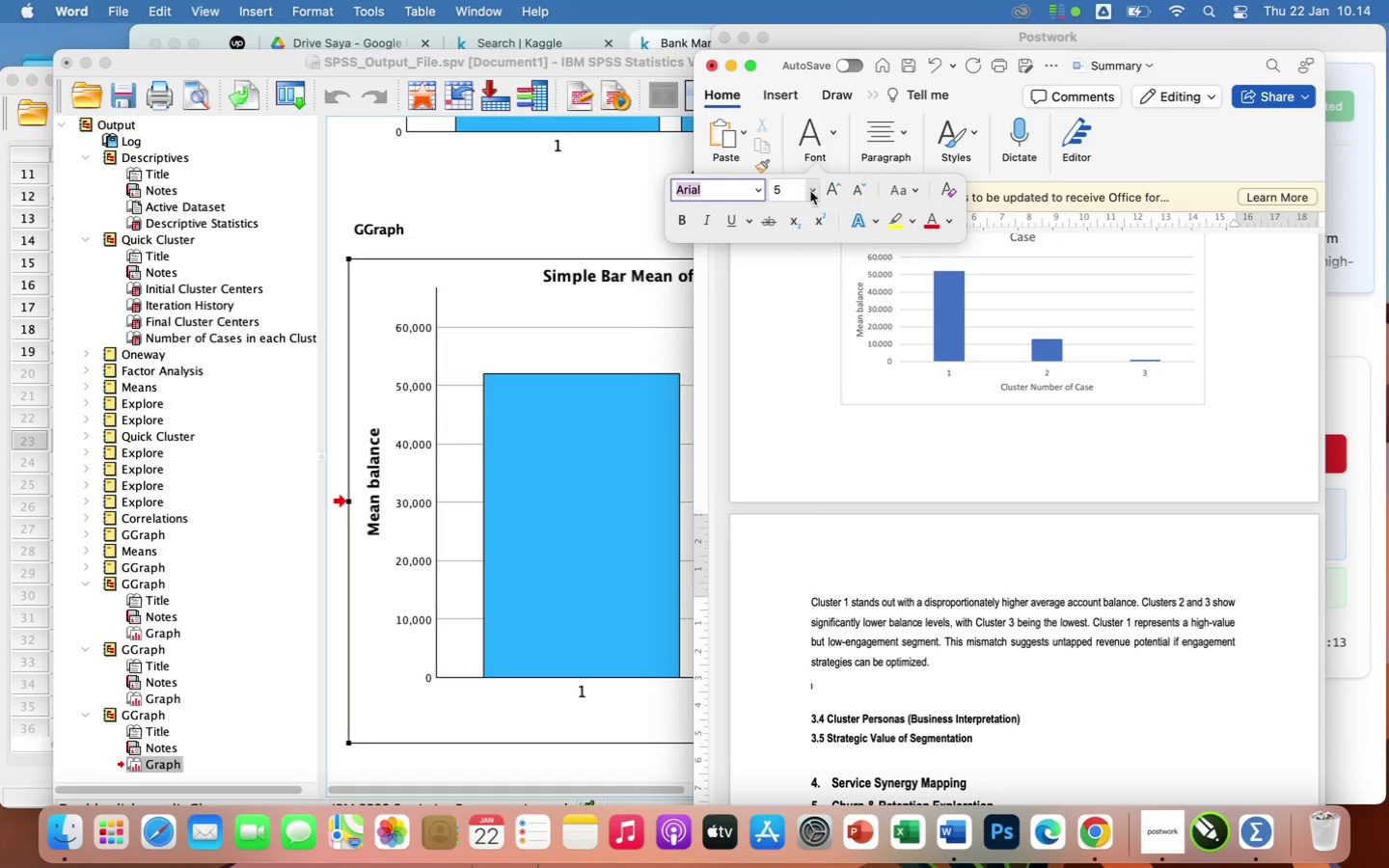 
left_click([814, 193])
 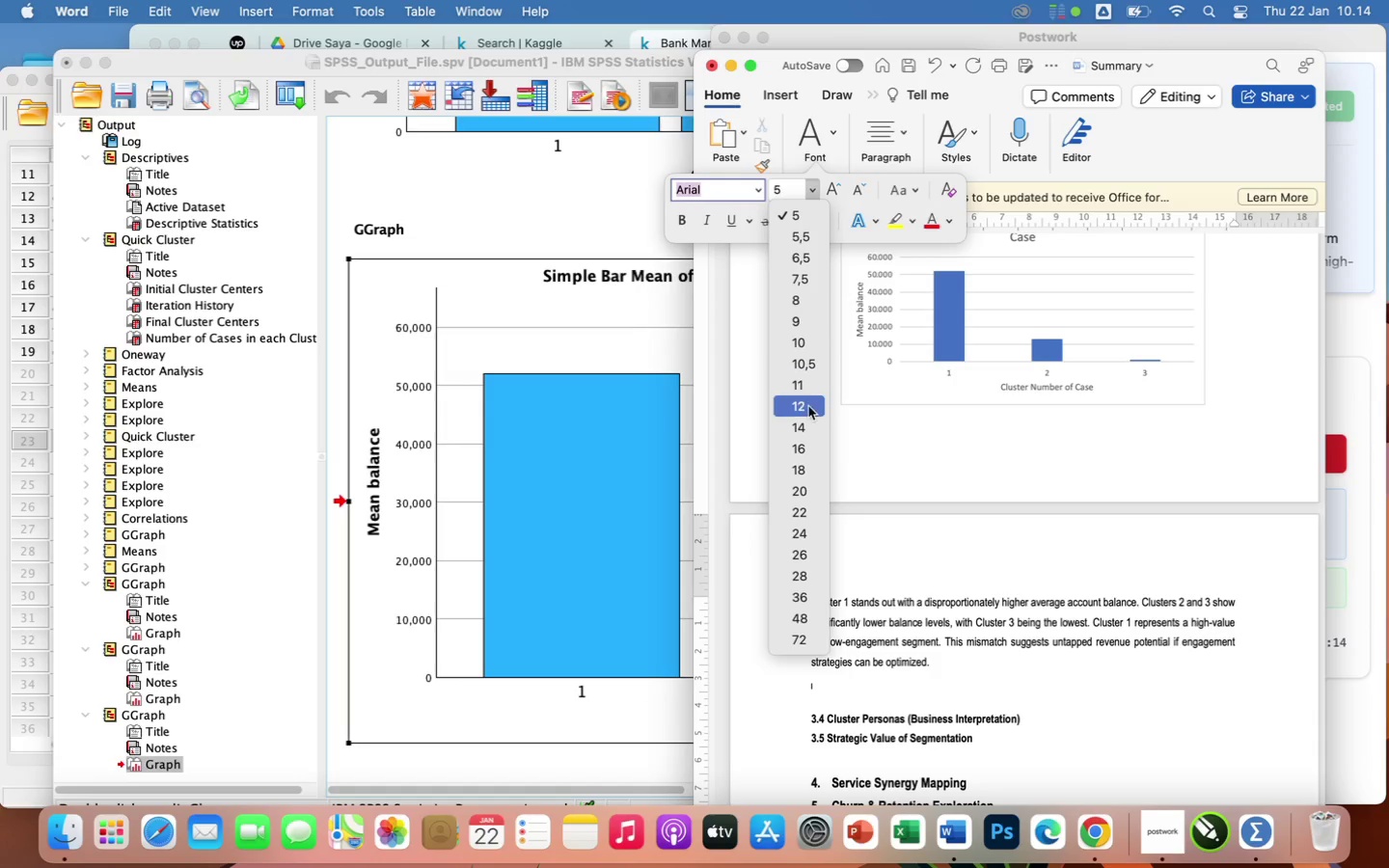 
left_click([808, 408])
 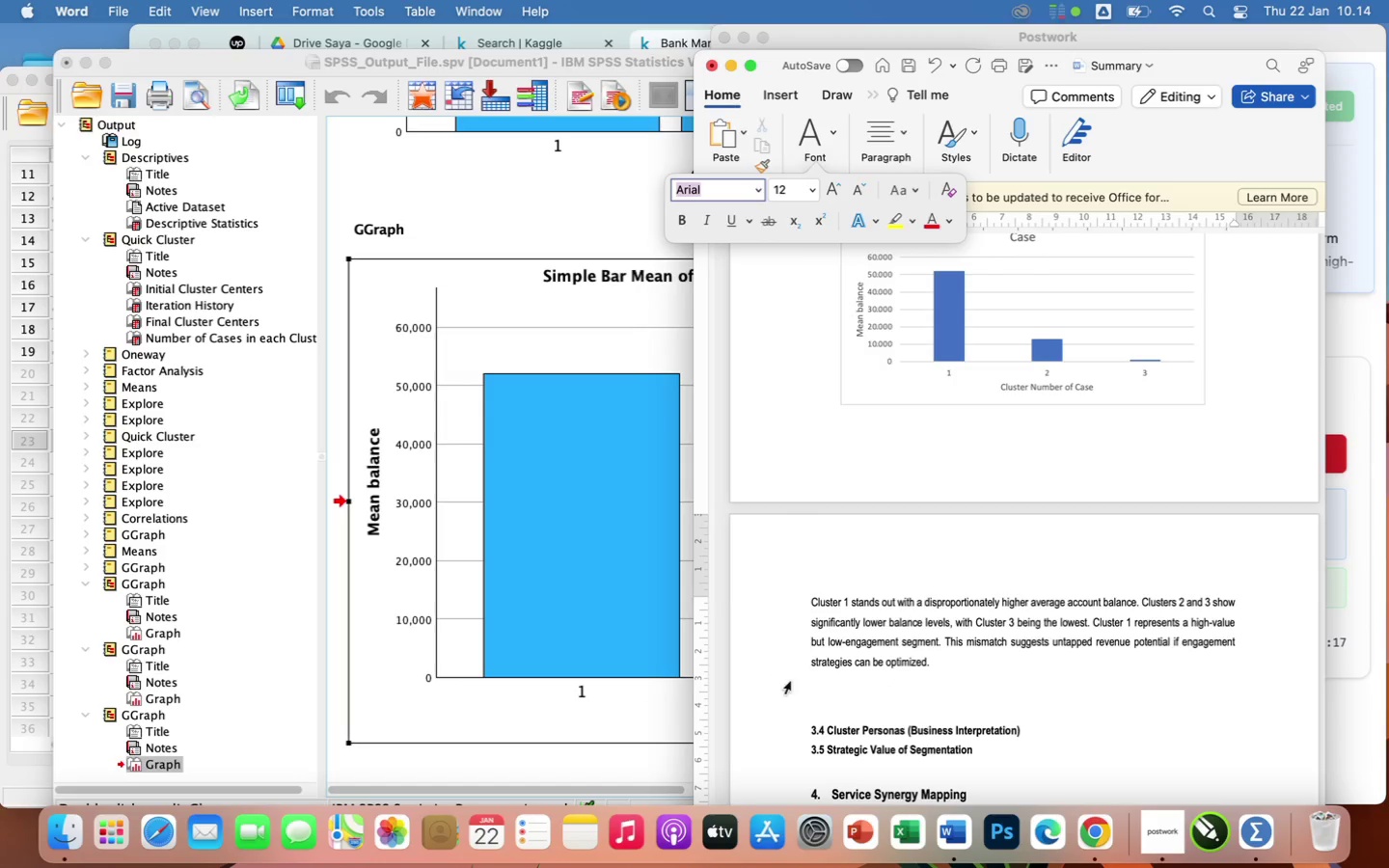 
left_click([830, 695])
 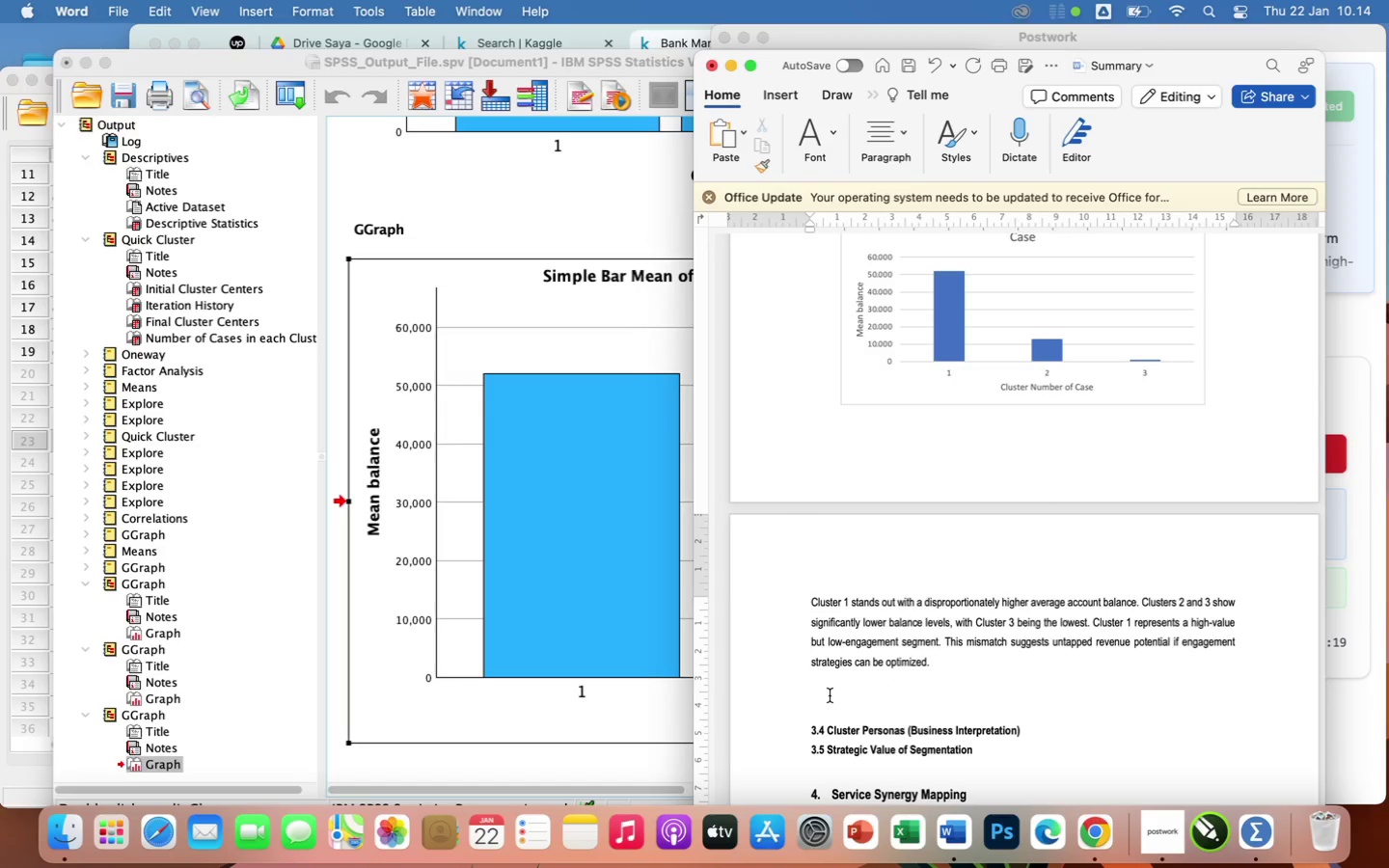 
type(overall comparison across clusters reveals a clear trade-off between engagement intensity and customer value.)
 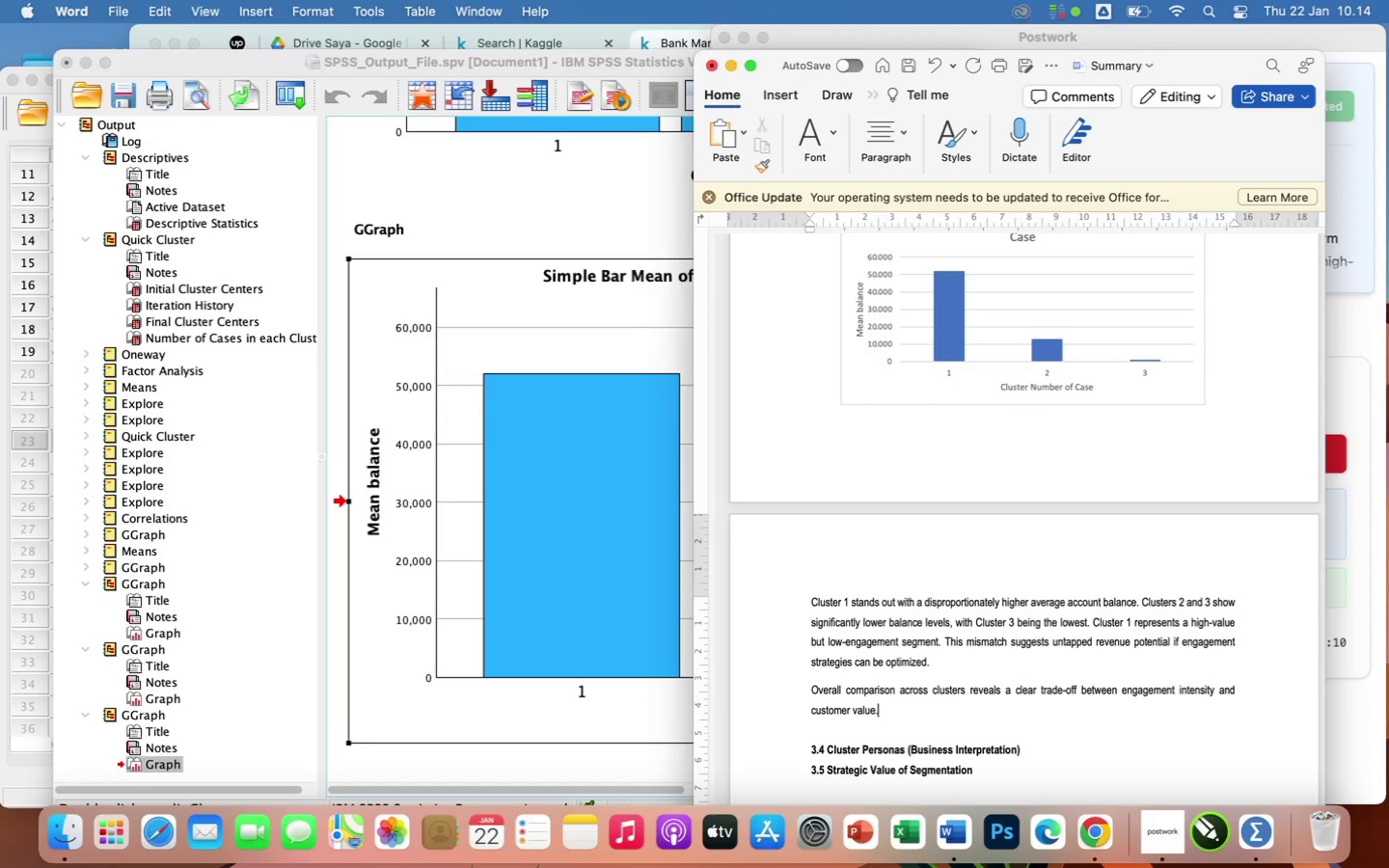 
wait(12.34)
 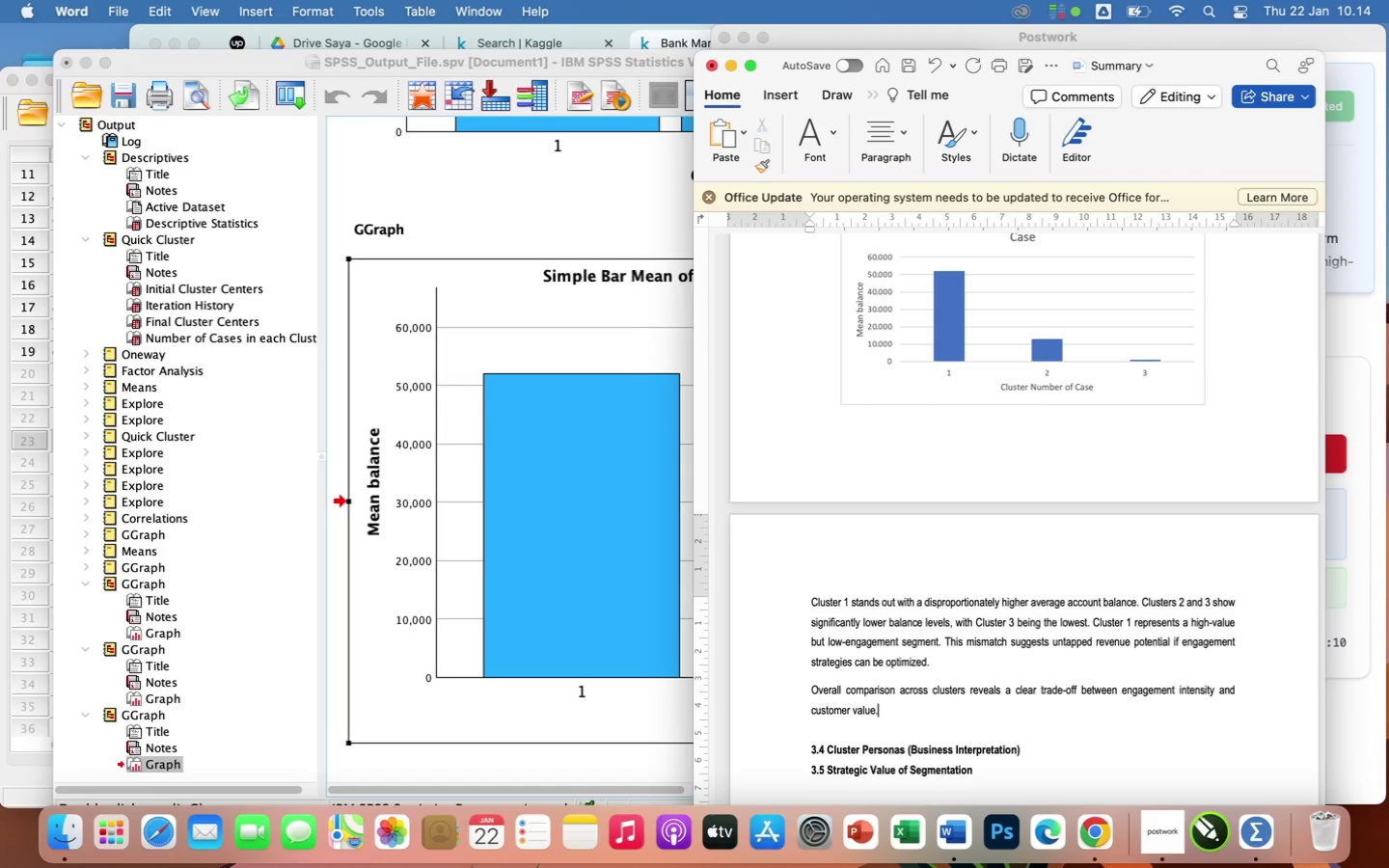 
key(Backspace)
type(; (1) Cluster 1)
 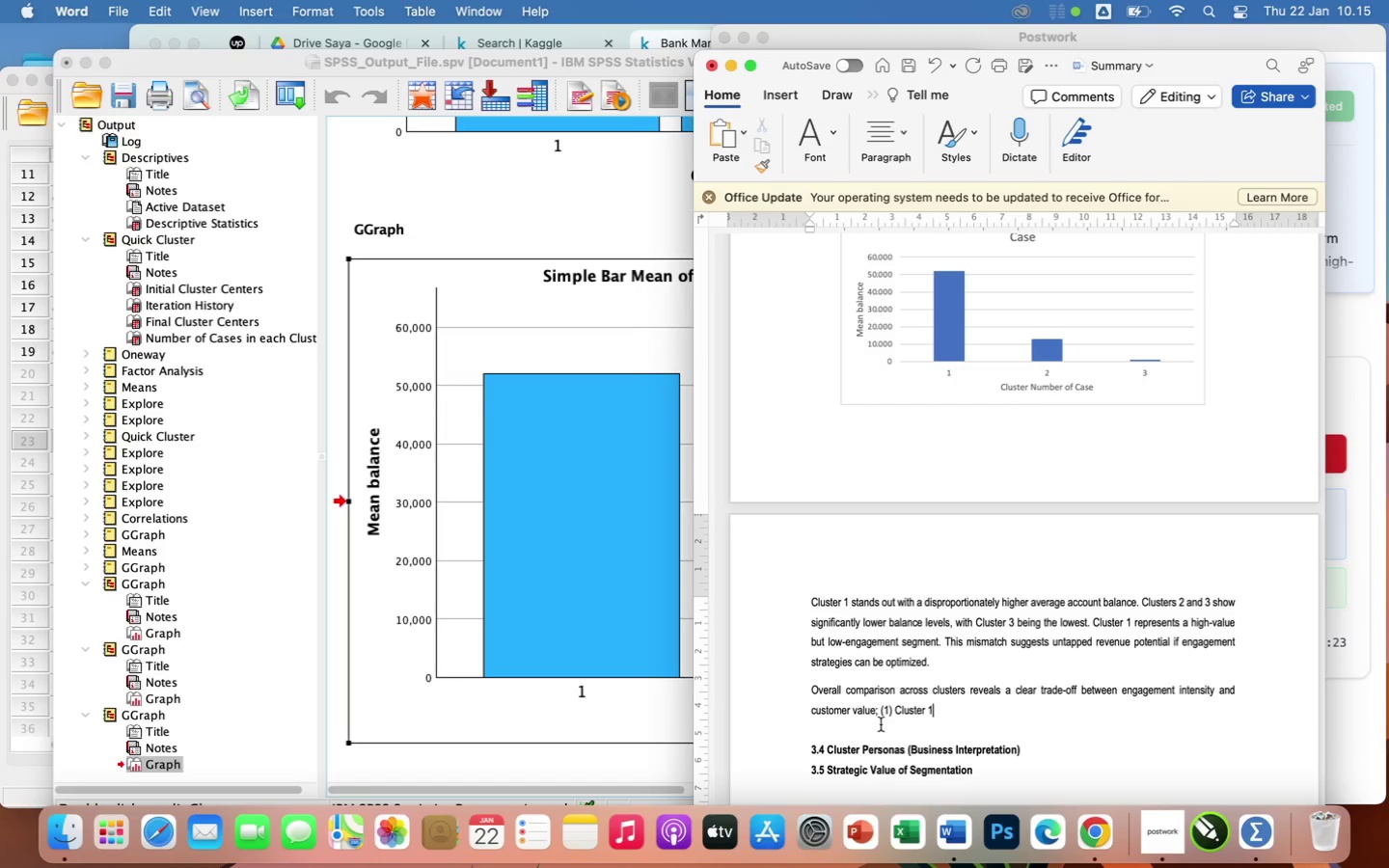 
left_click([878, 715])
 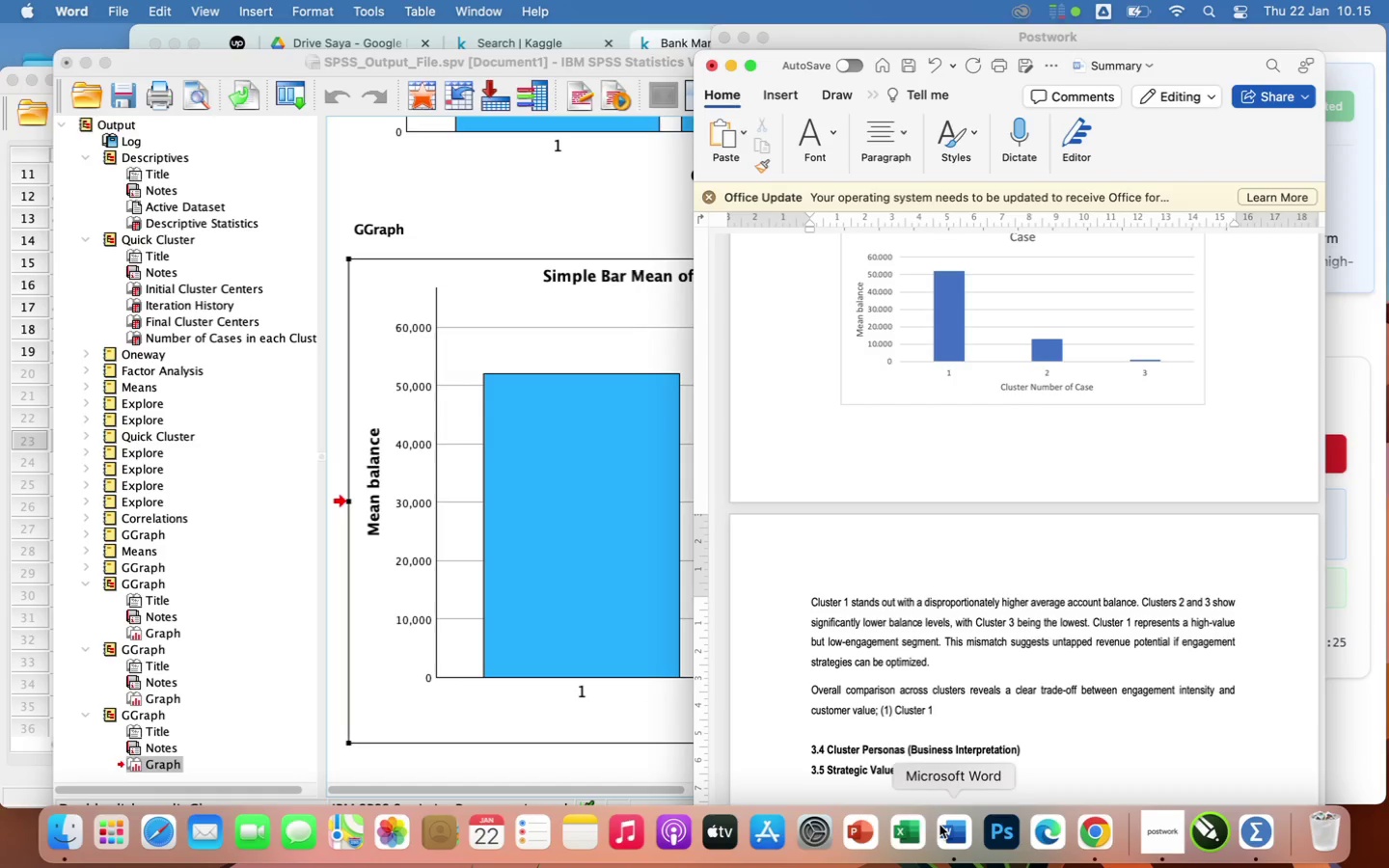 
key(Backspace)
 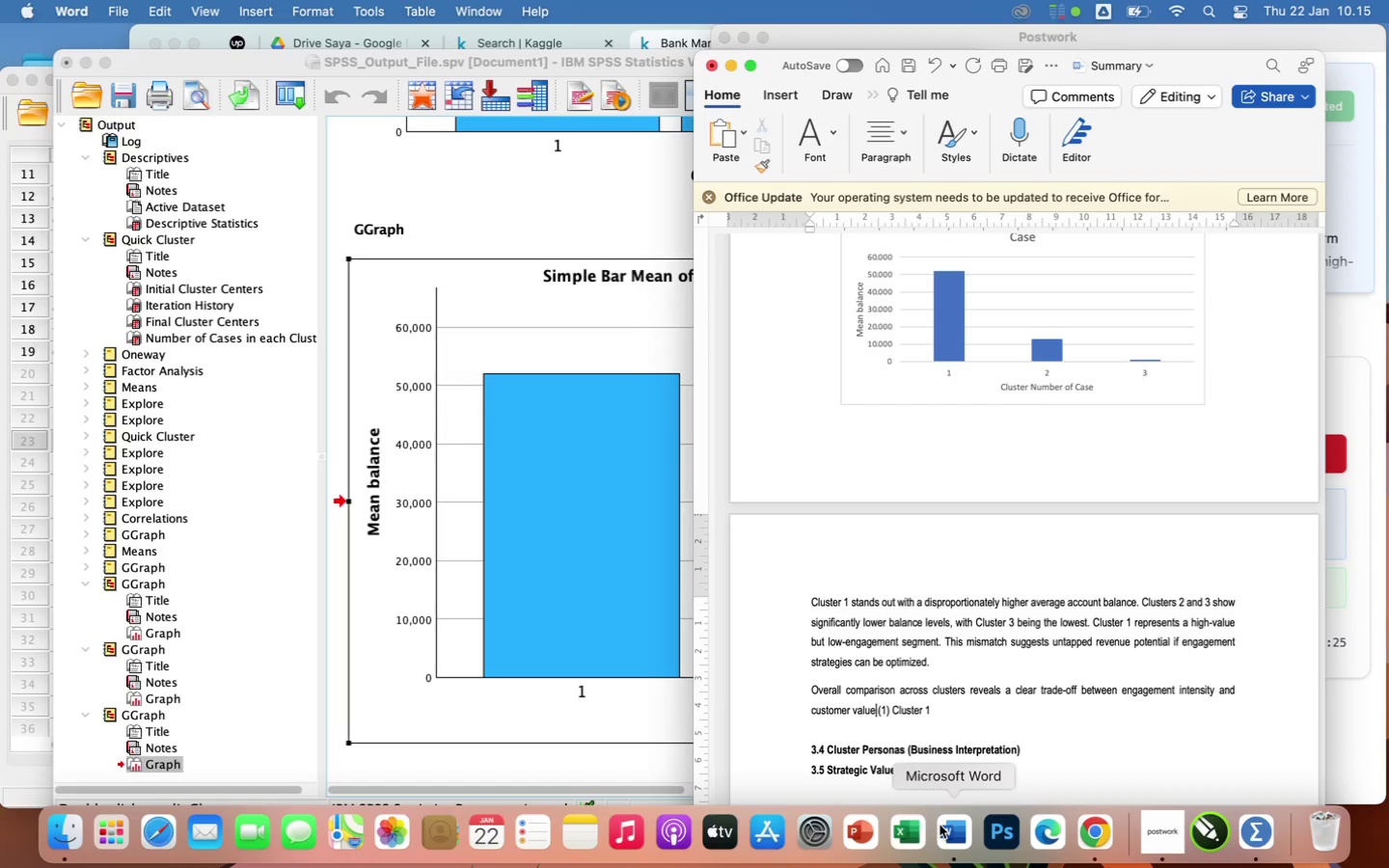 
key(Shift+ShiftRight)
 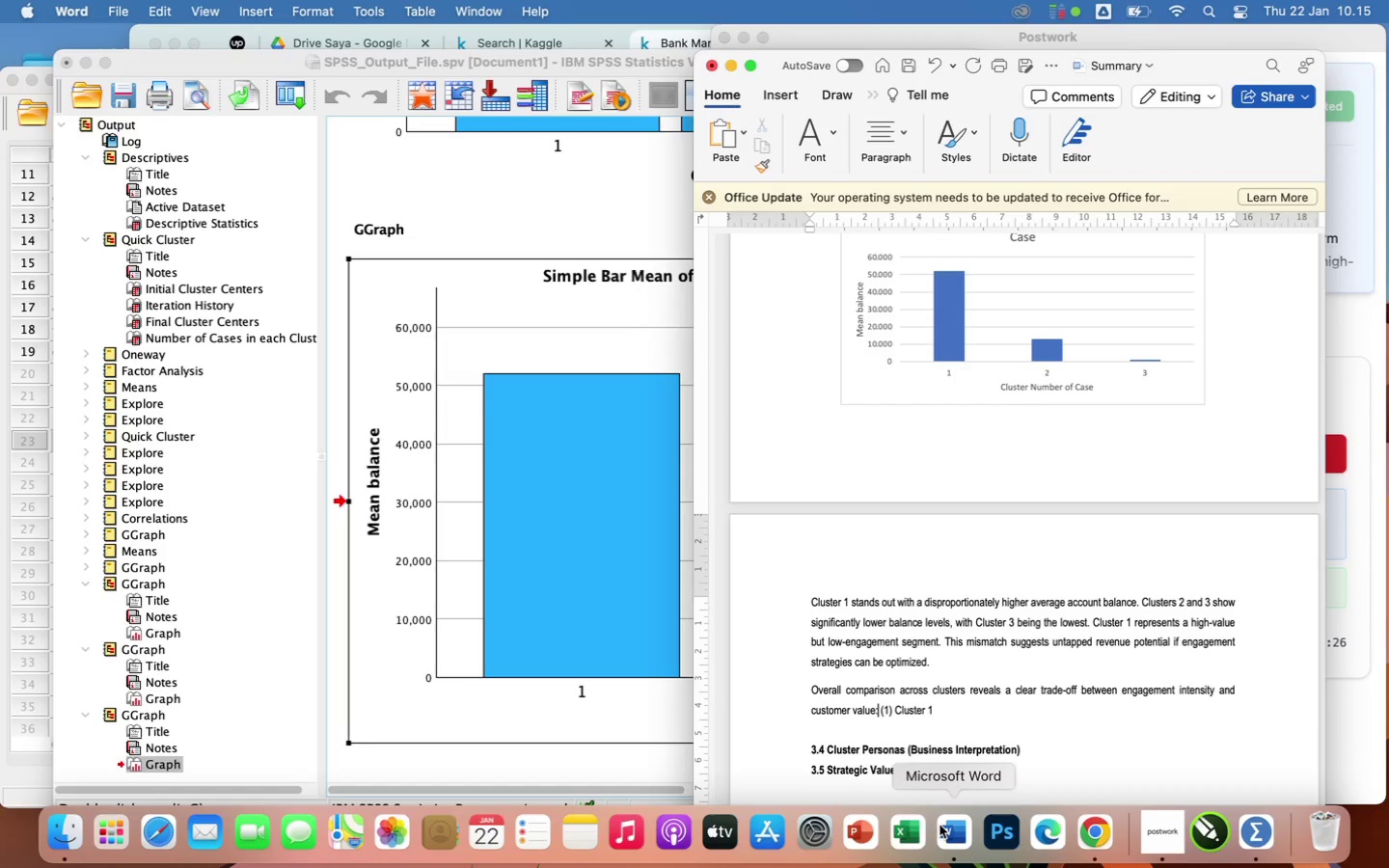 
key(Shift+Semicolon)
 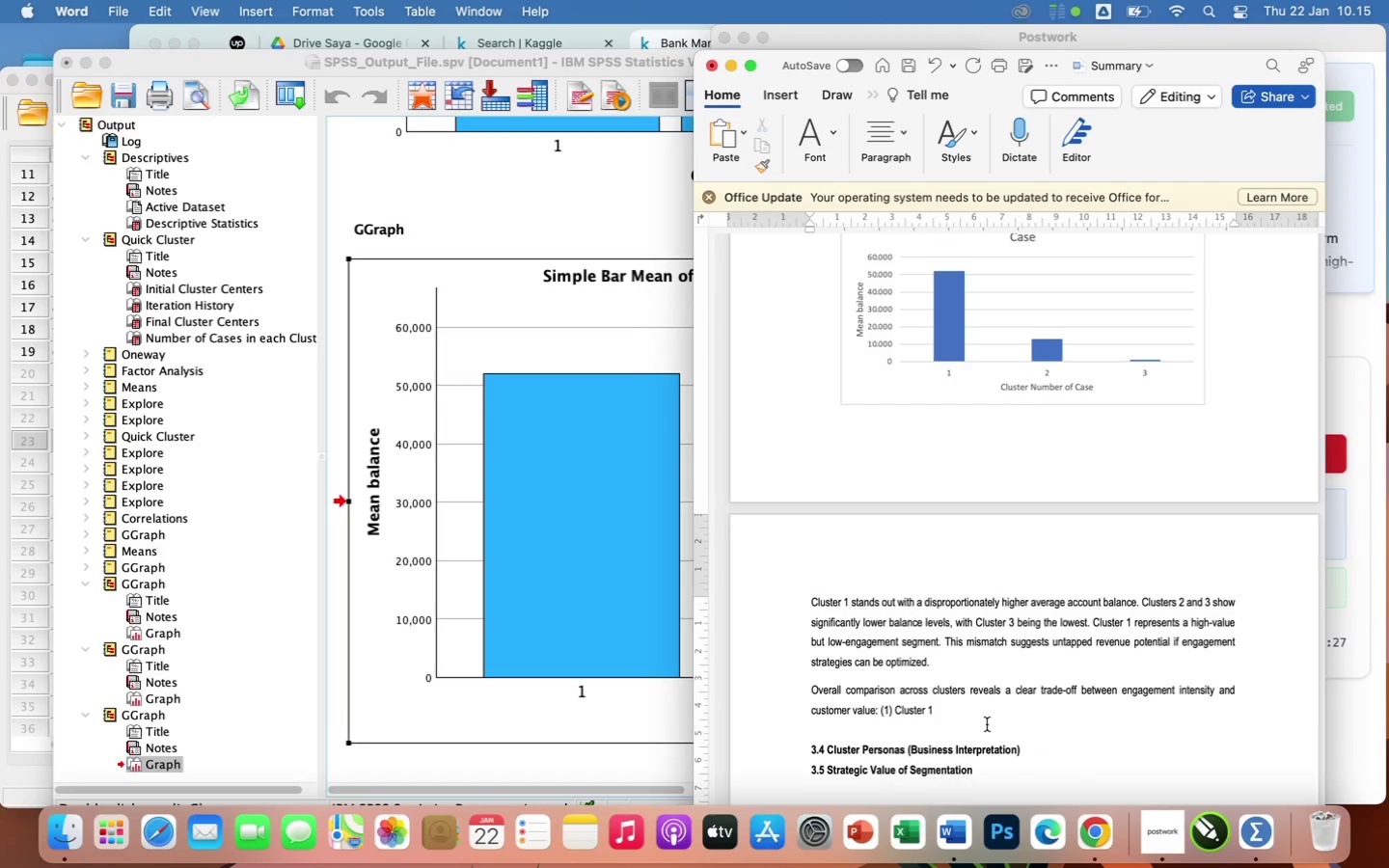 
left_click([978, 716])
 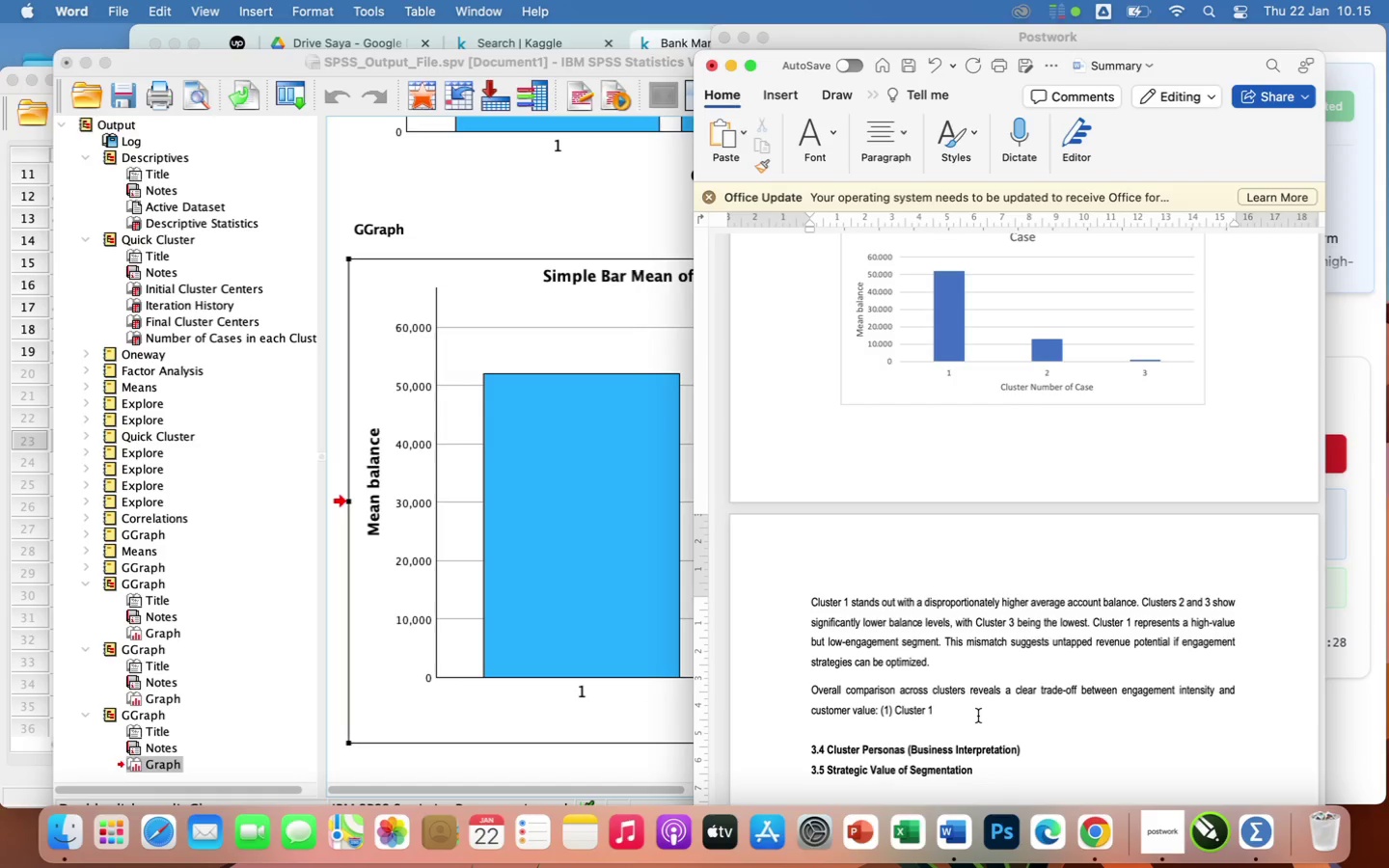 
type( holds the highest financial value but exhibit)
 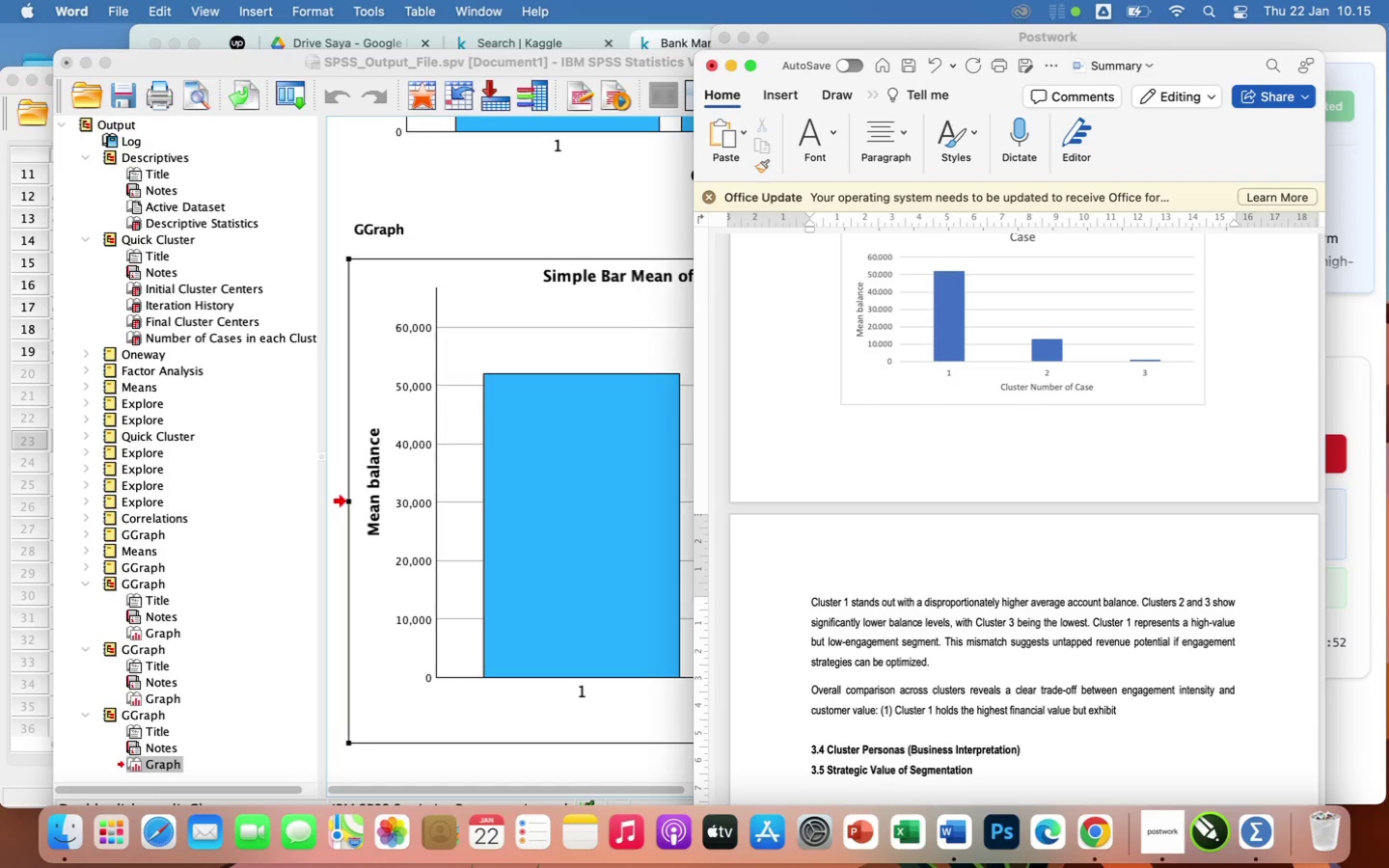 
wait(6.08)
 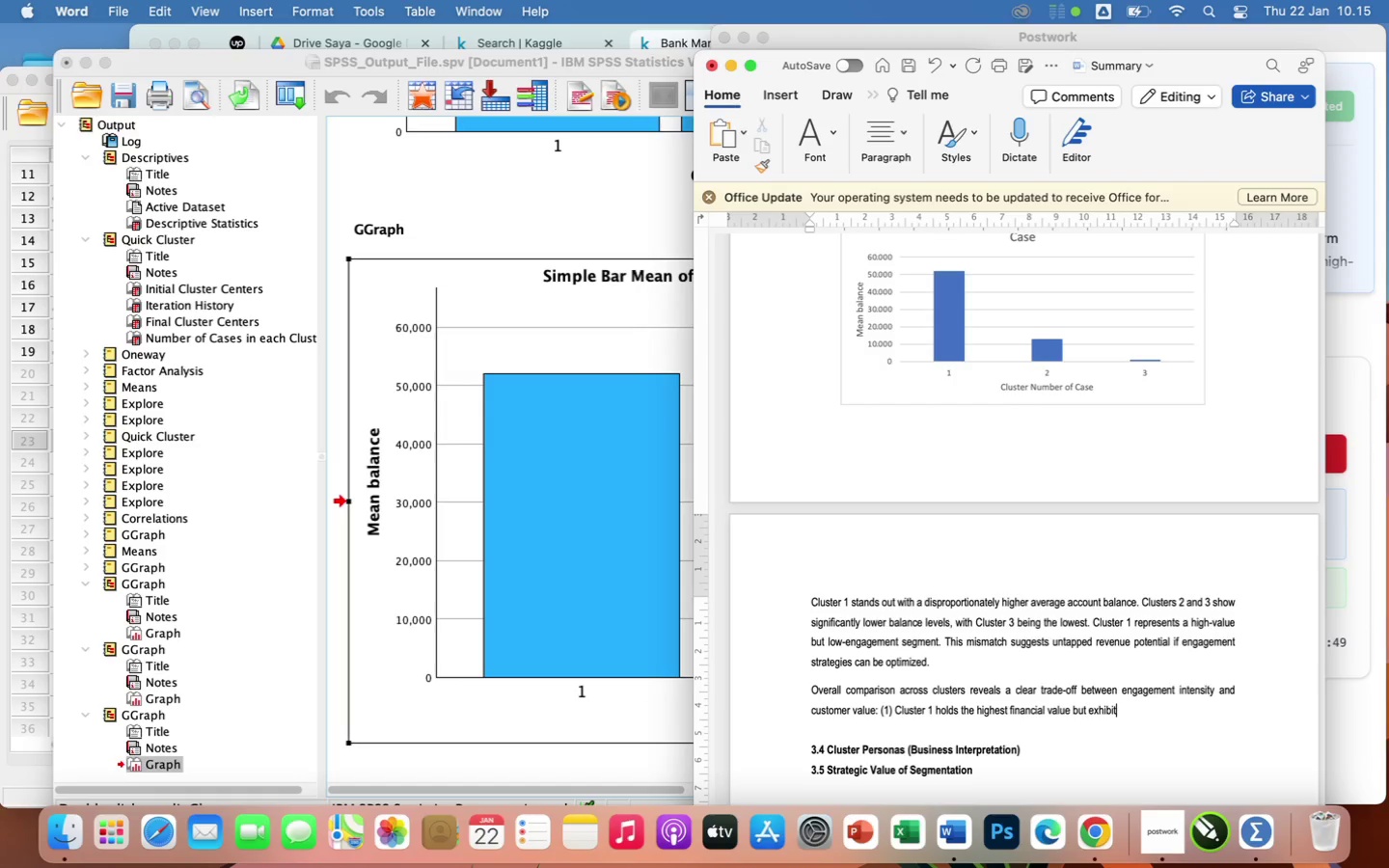 
type(s lower engagement and shorter interactions.;)
key(Backspace)
key(Backspace)
type(; (2) Cluster 2 demonstrates the strongest engagement profile across duration and campaign exposure; and (3) cluster 3 represents a low-value, low-engagement baseline segment)
 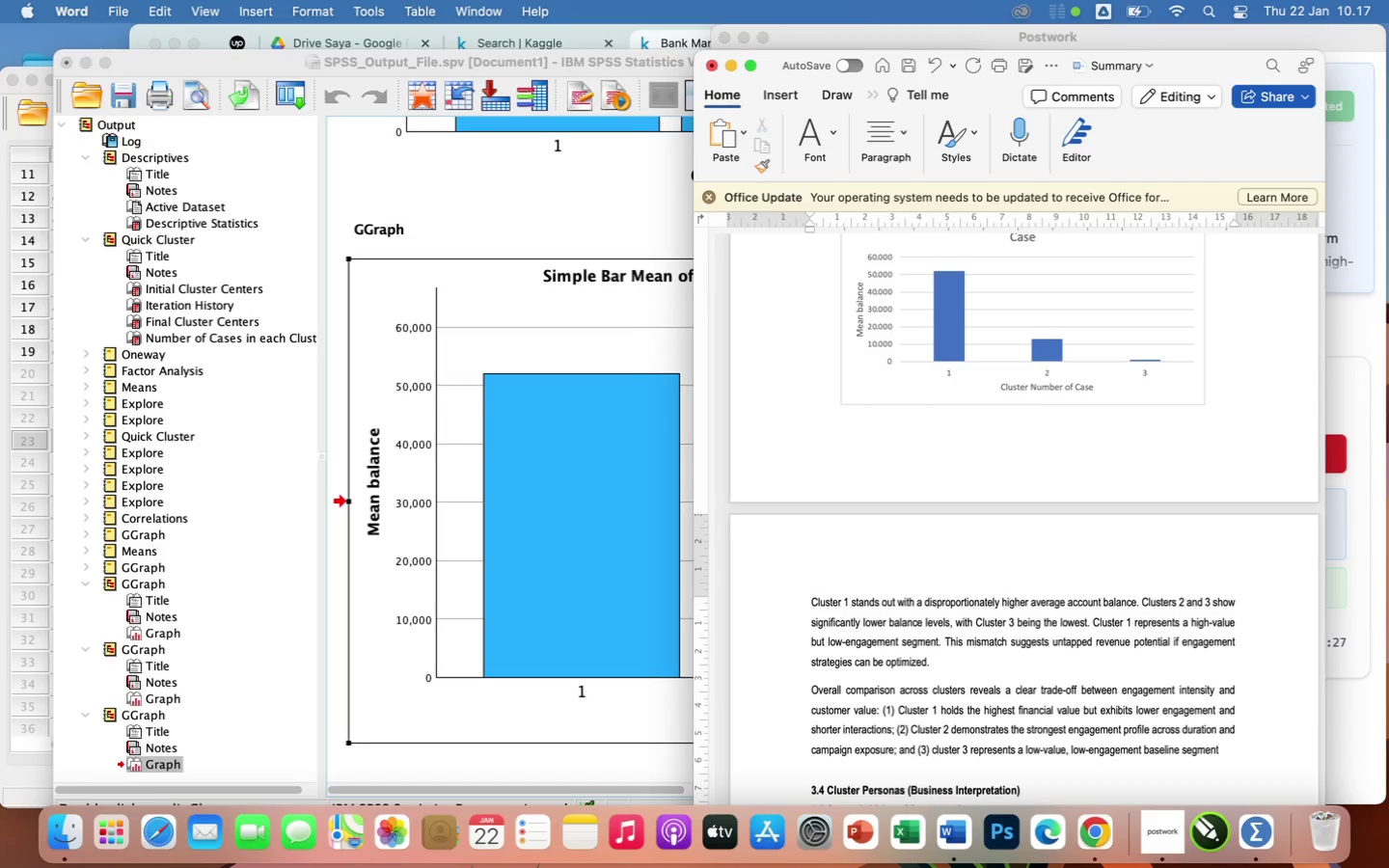 
wait(5.2)
 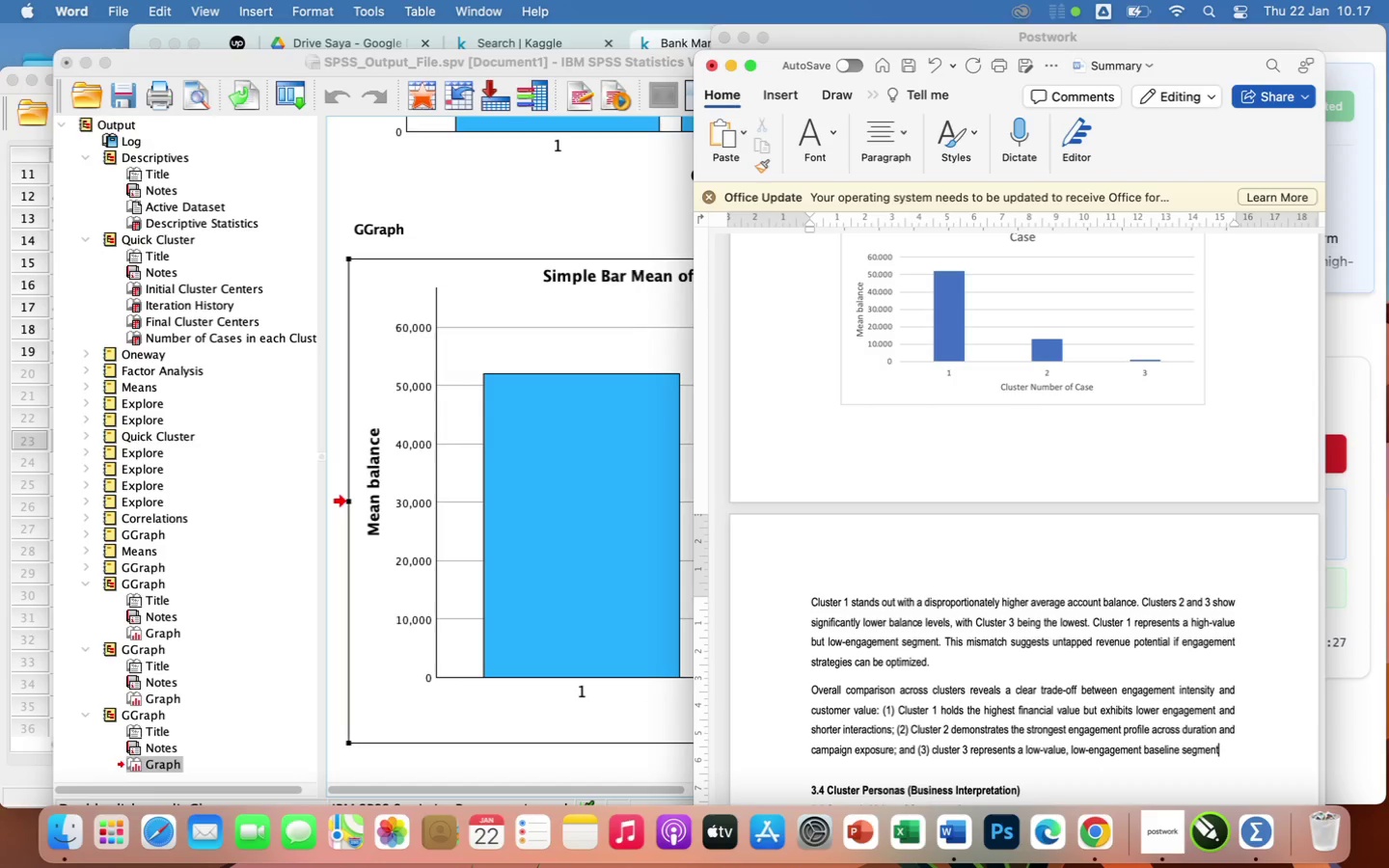 
type(. This differen)
 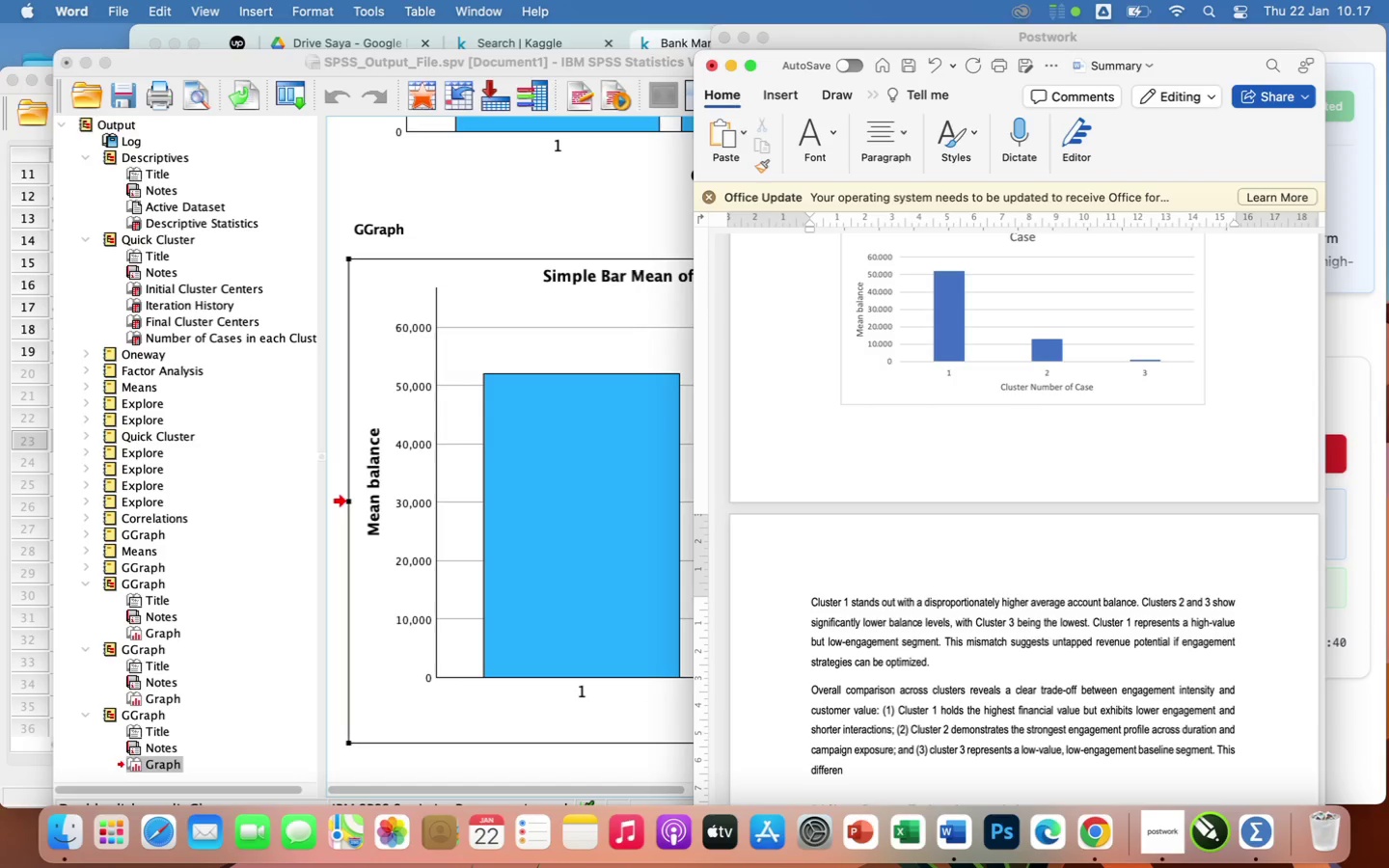 
type(tiation validates the strategic relevance of segmentation for targeted )
 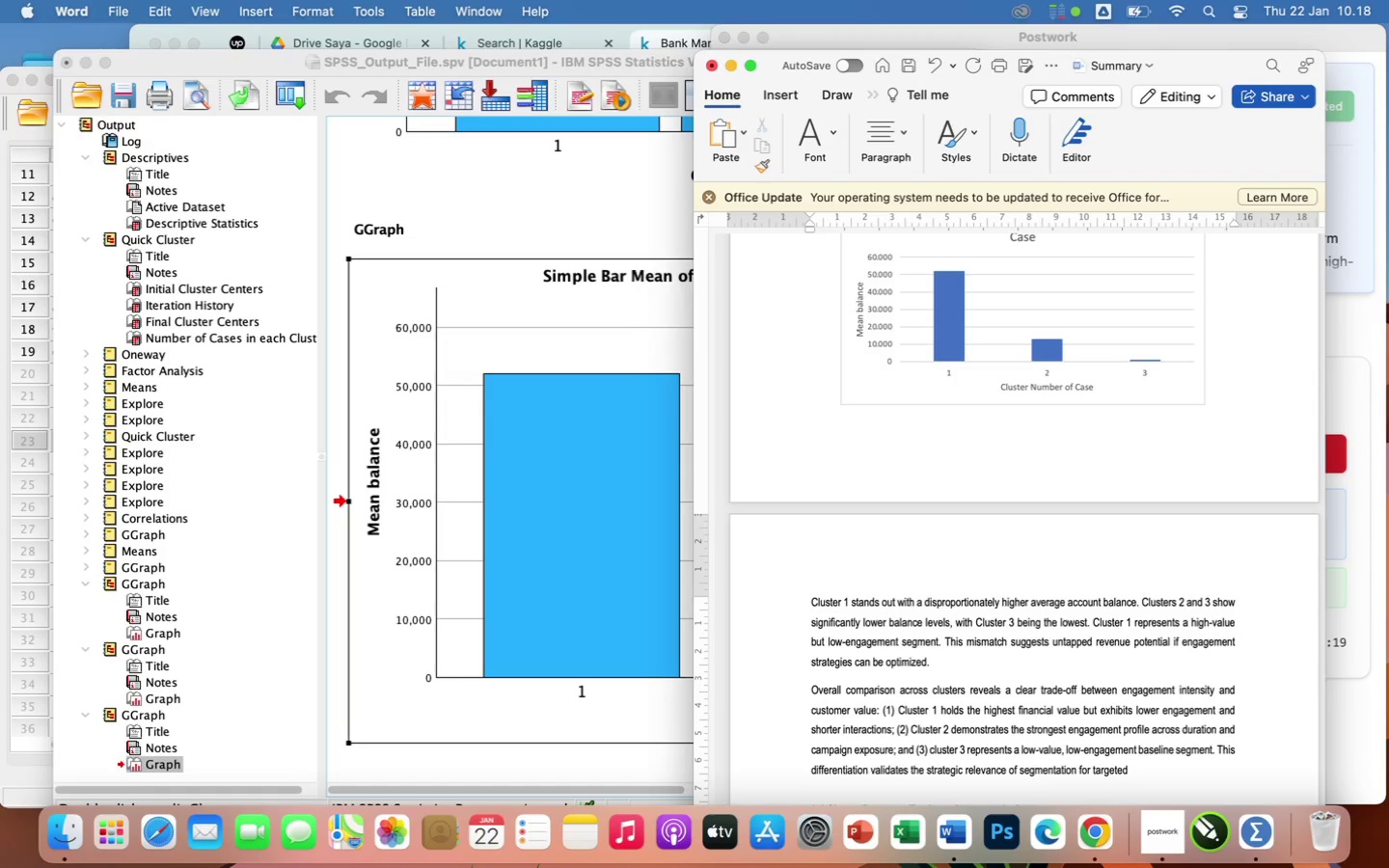 
wait(7.6)
 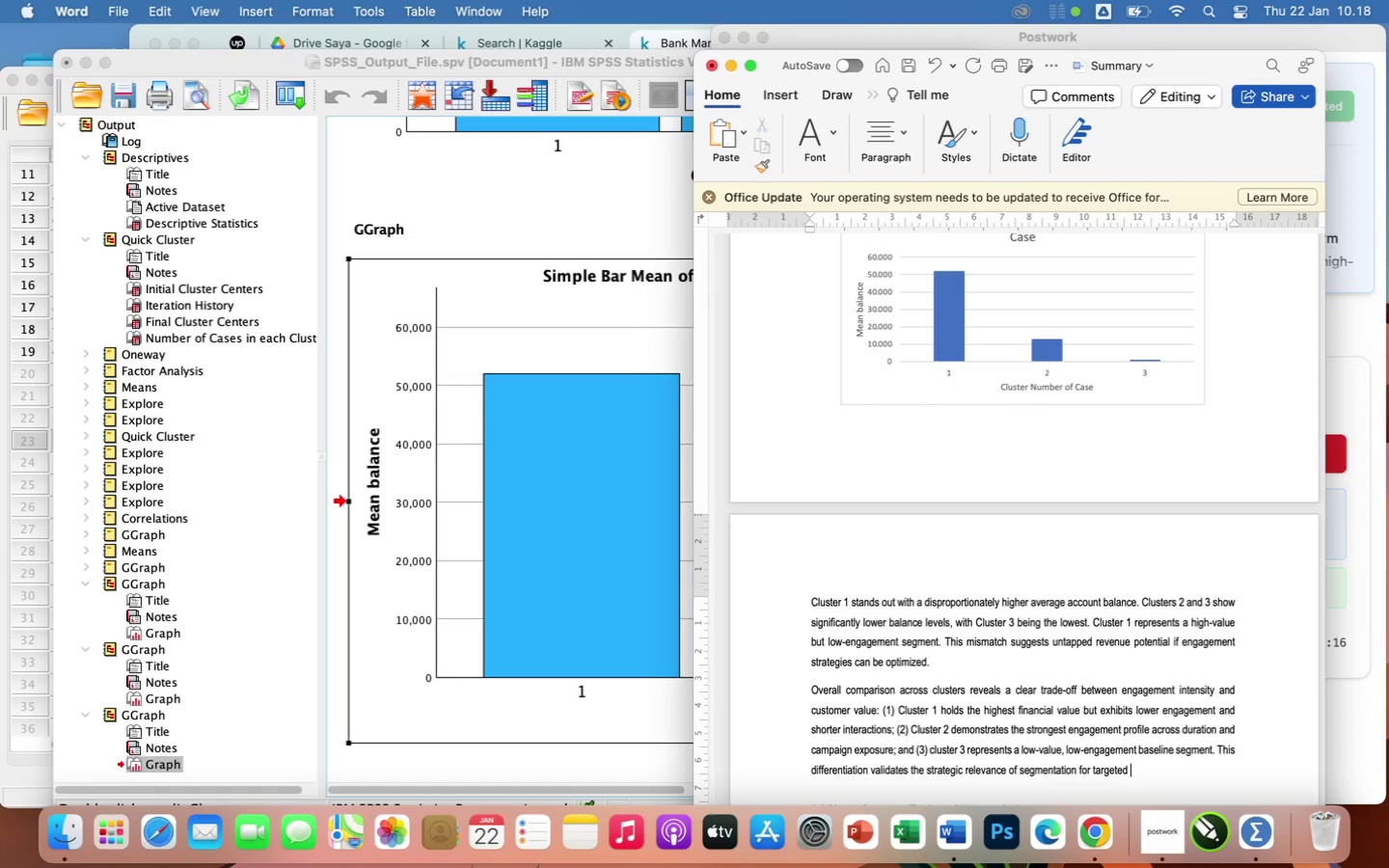 
type(outreach and service bundling decision)
 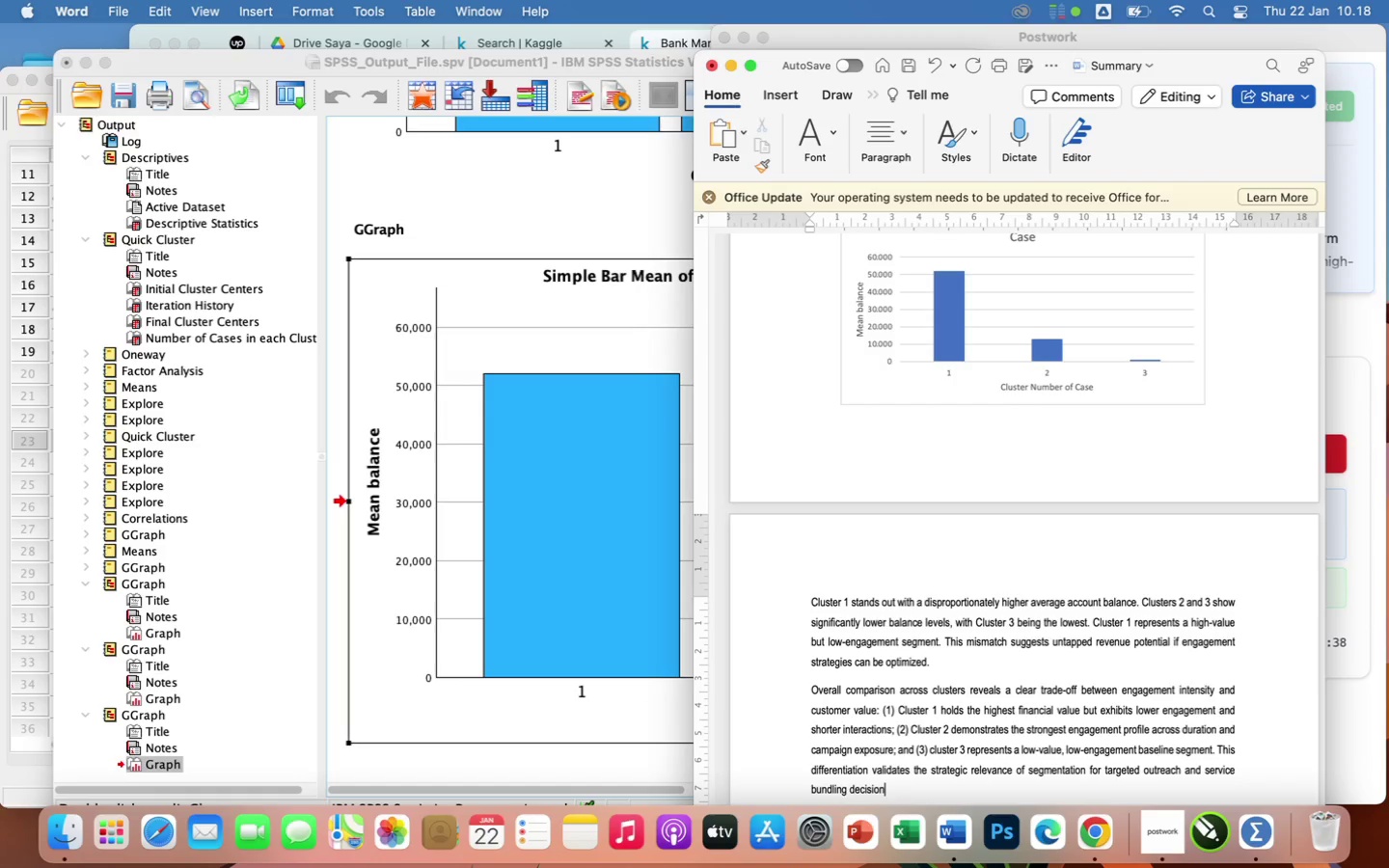 
key(S)
 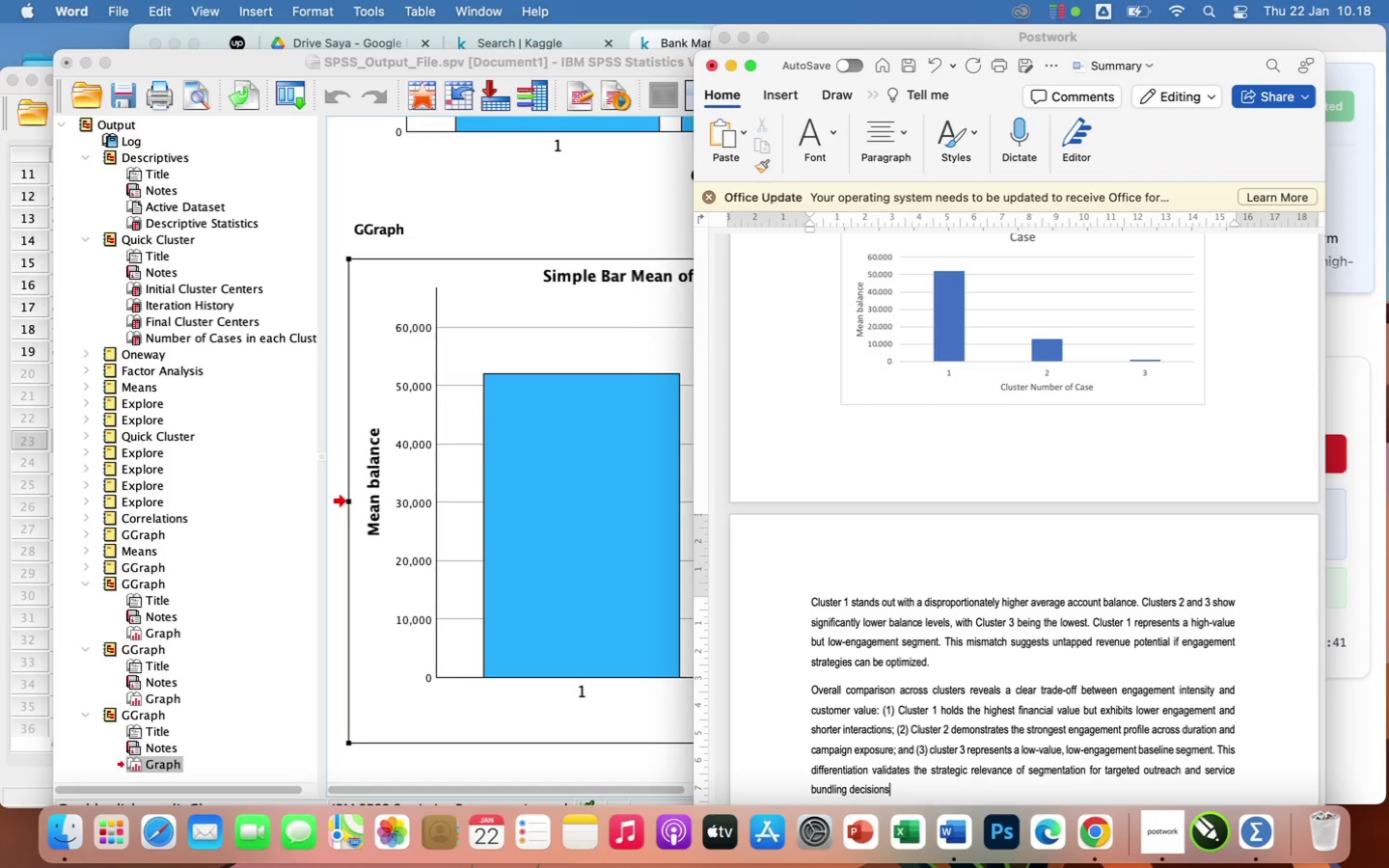 
key(Period)
 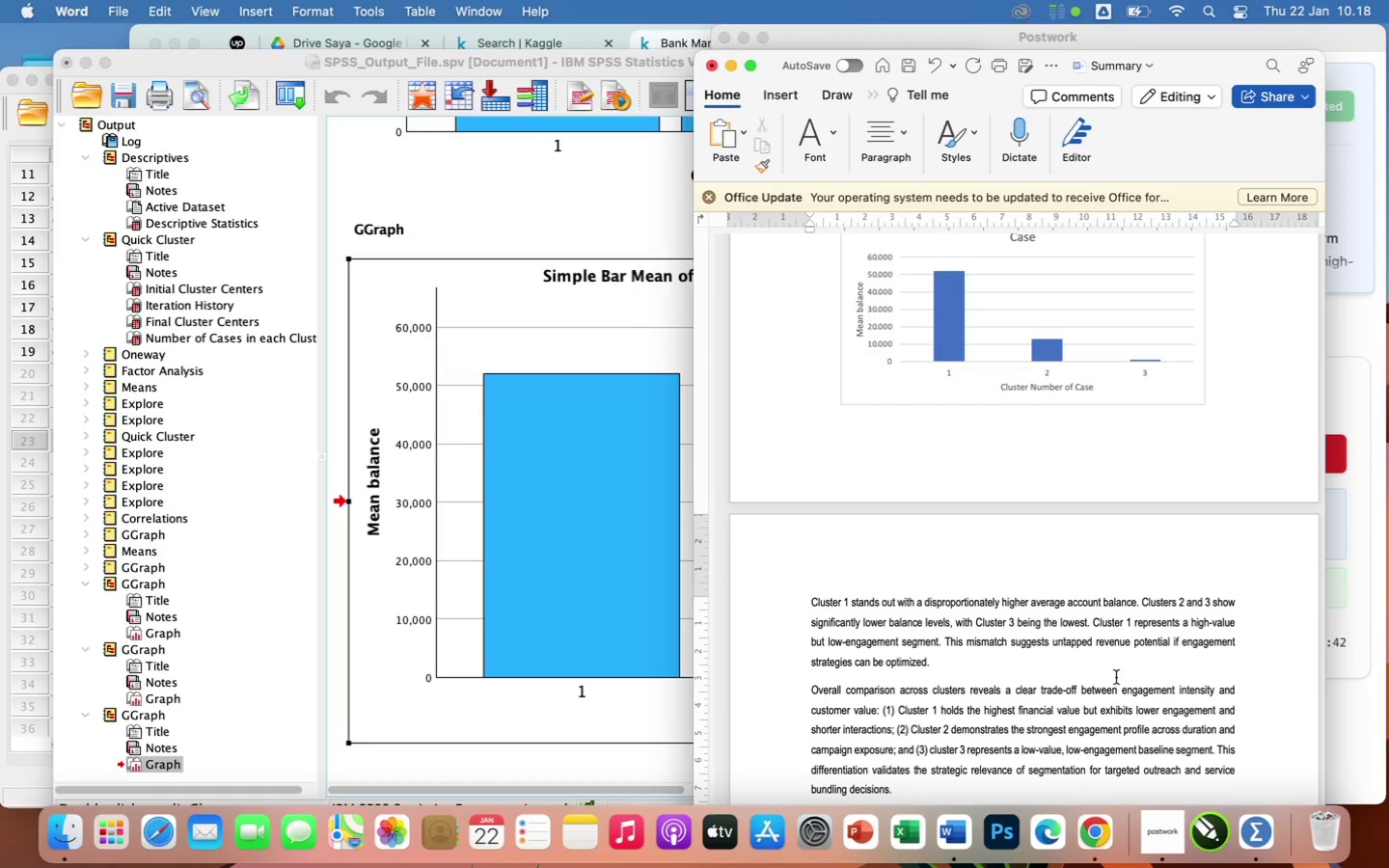 
scroll: coordinate [1105, 683], scroll_direction: down, amount: 25.0
 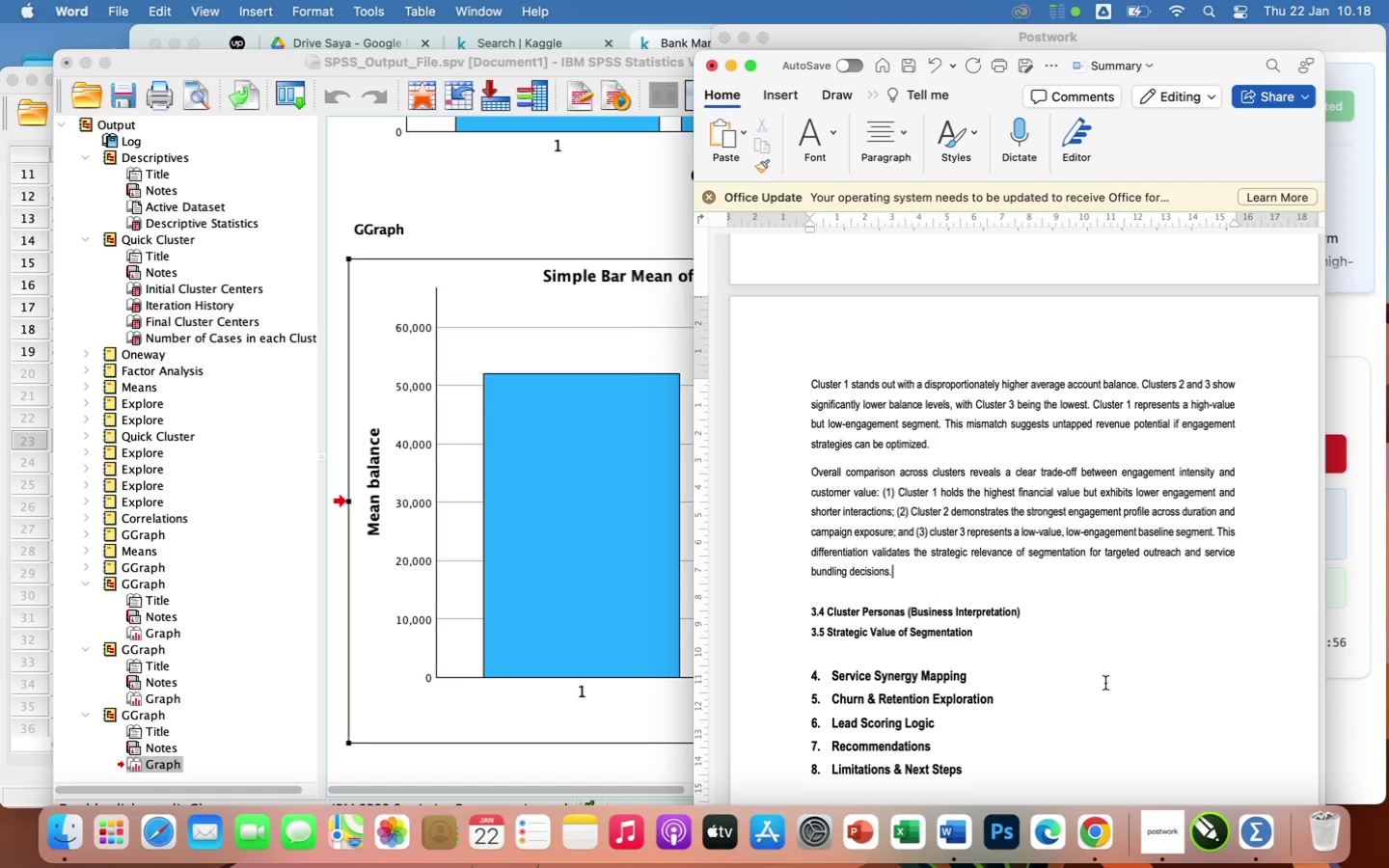 
wait(17.88)
 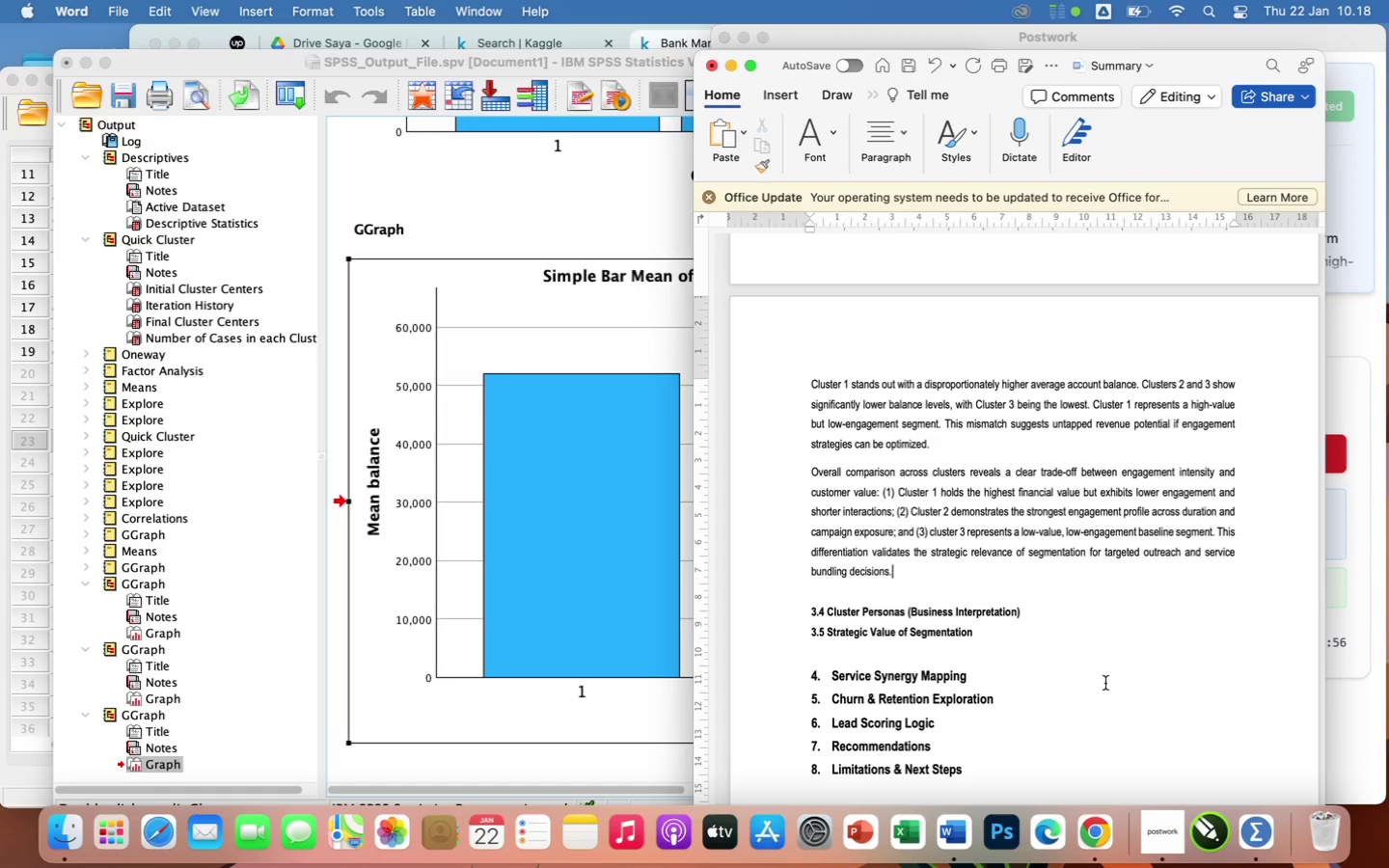 
left_click([1063, 615])
 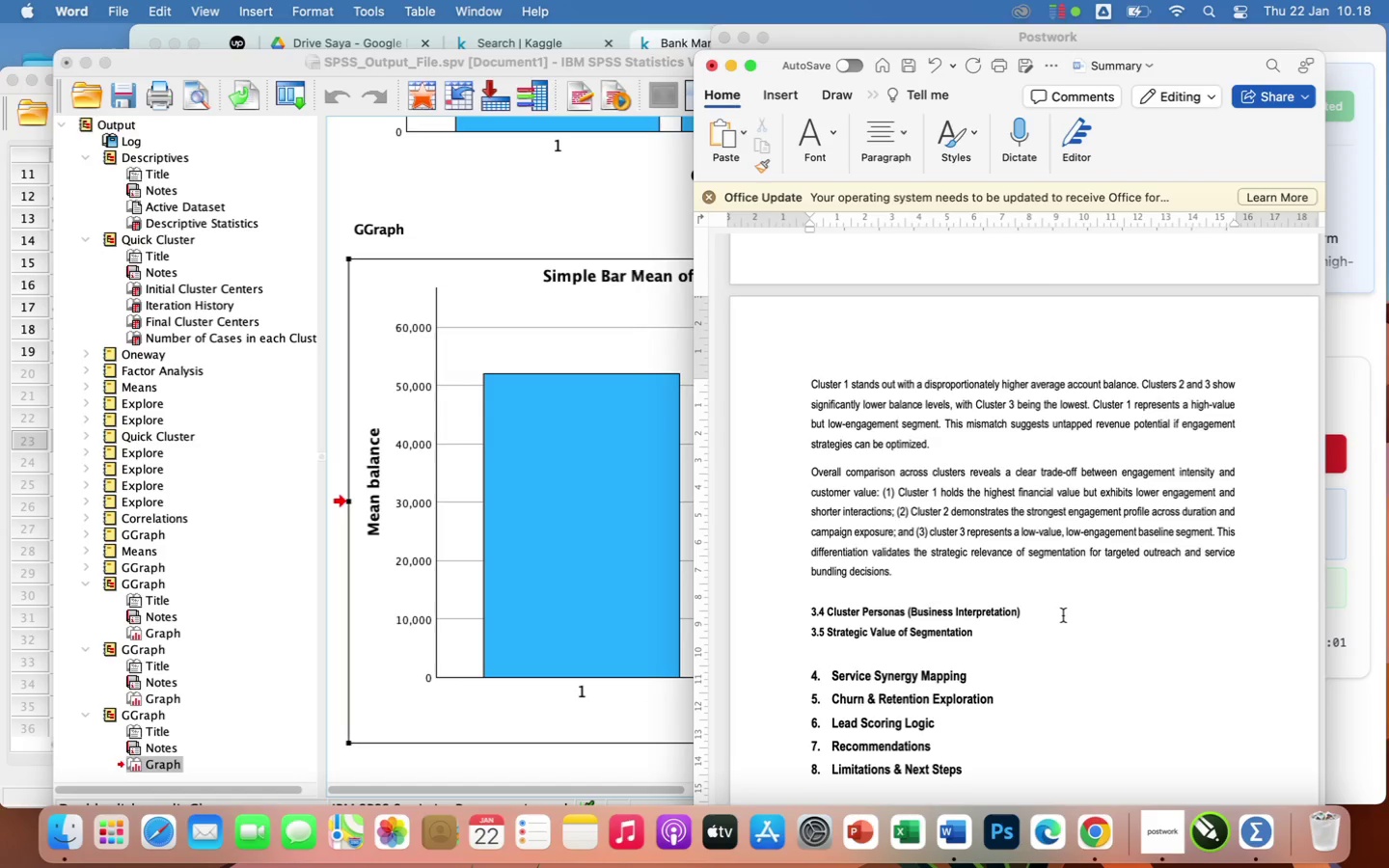 
key(Enter)
 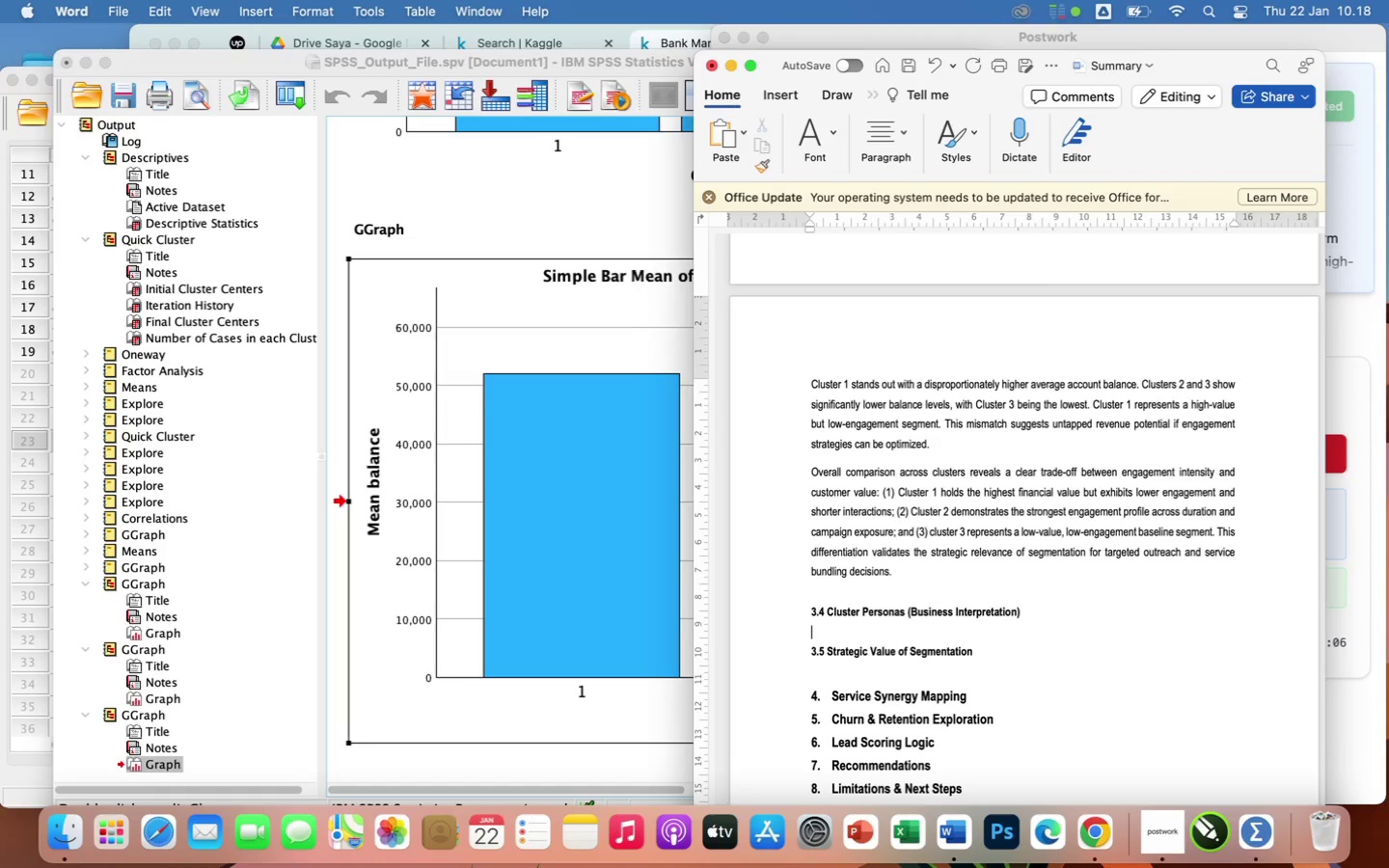 
wait(5.01)
 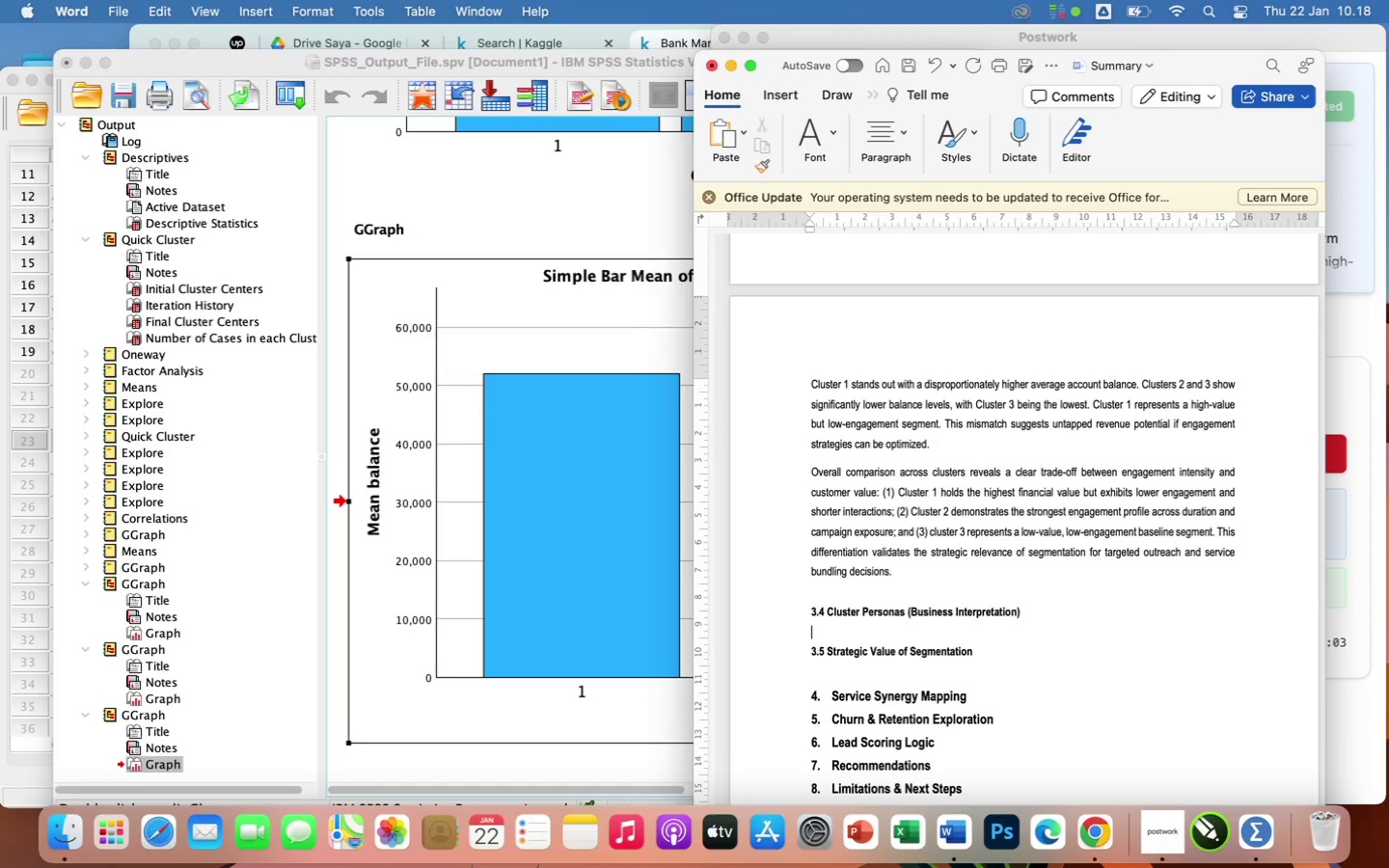 
scroll: coordinate [997, 530], scroll_direction: up, amount: 20.0
 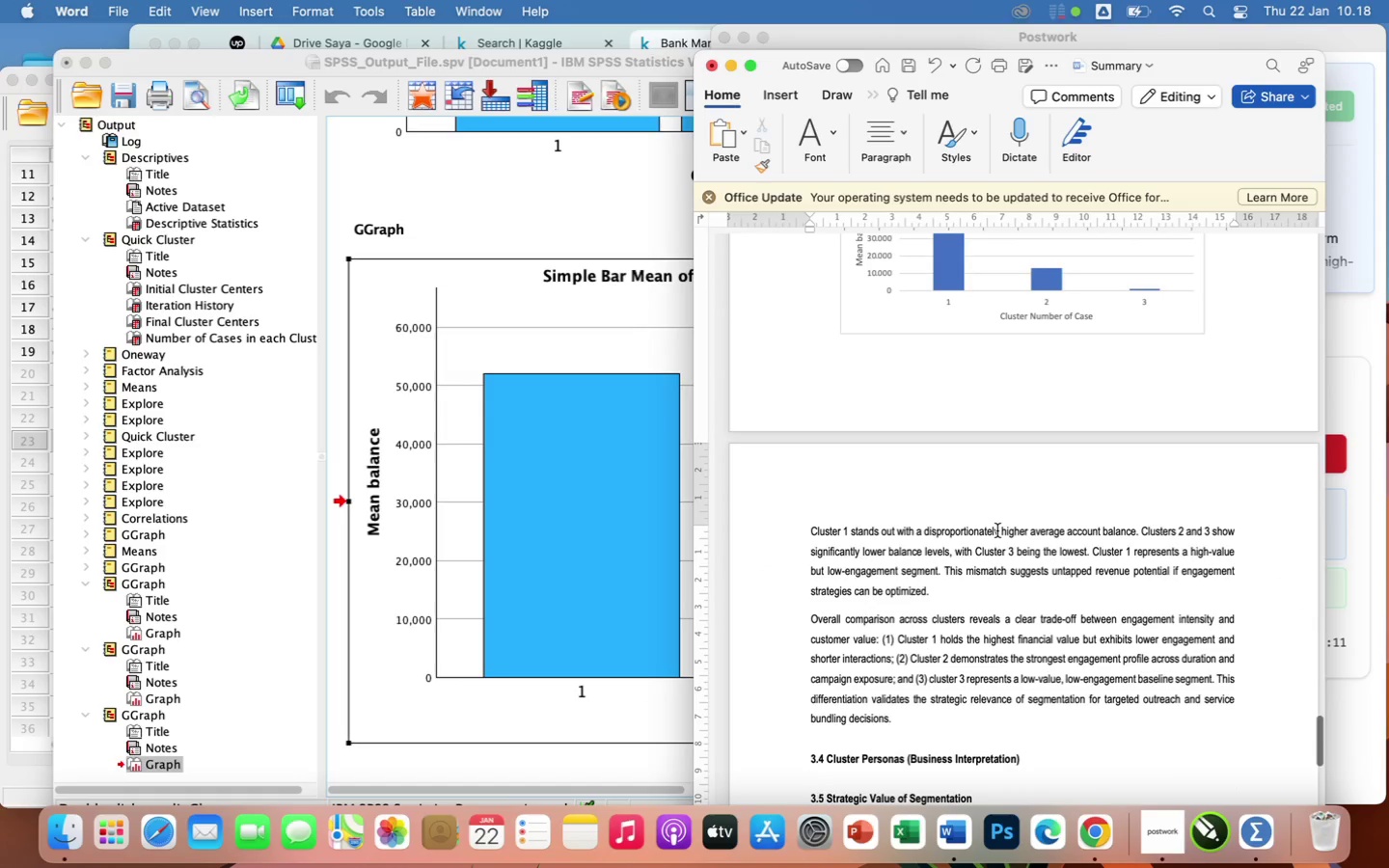 
scroll: coordinate [997, 530], scroll_direction: down, amount: 16.0
 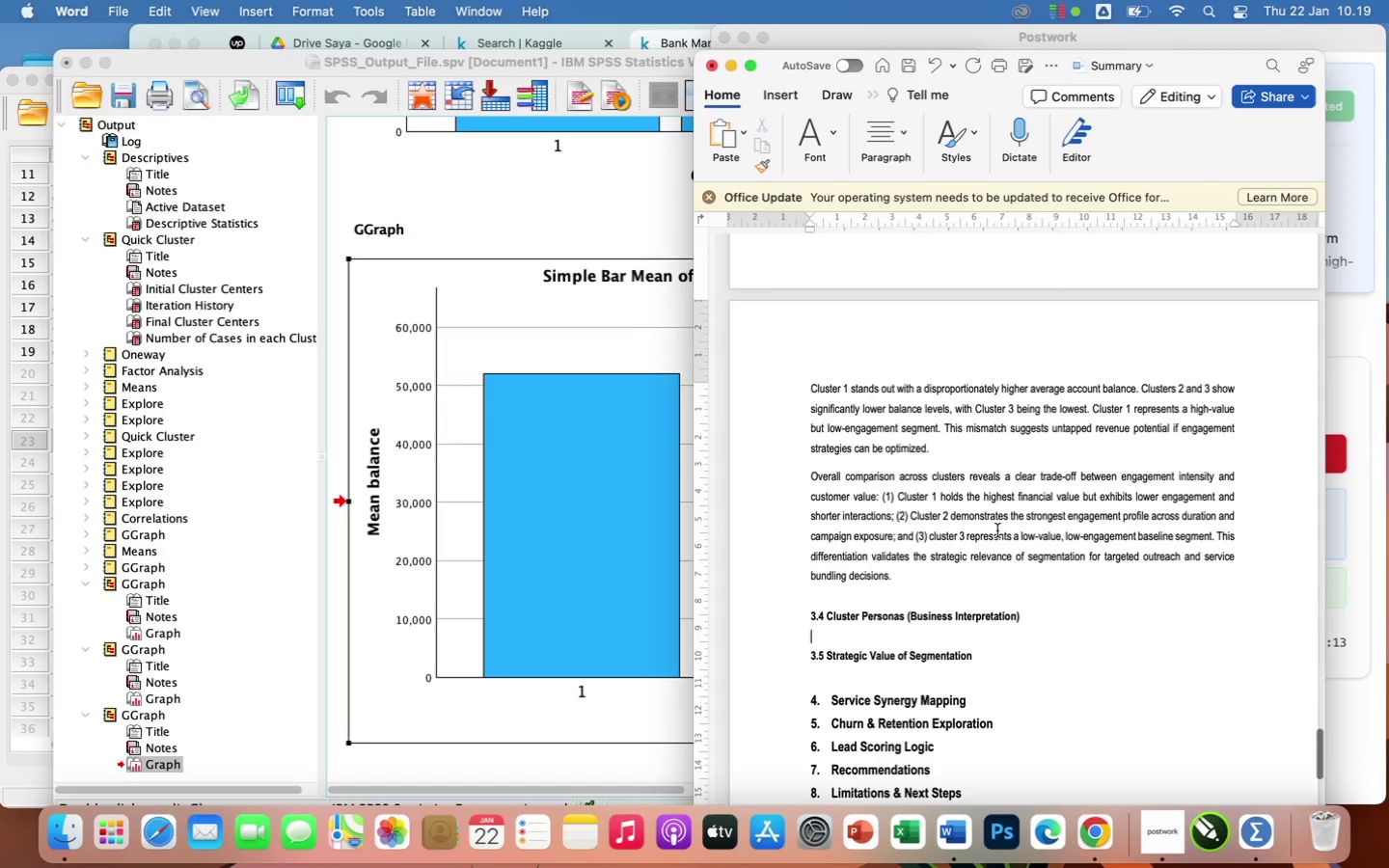 
type(Cluster 1 - Hihg )
key(Backspace)
key(Backspace)
key(Backspace)
type(gh Value-)
 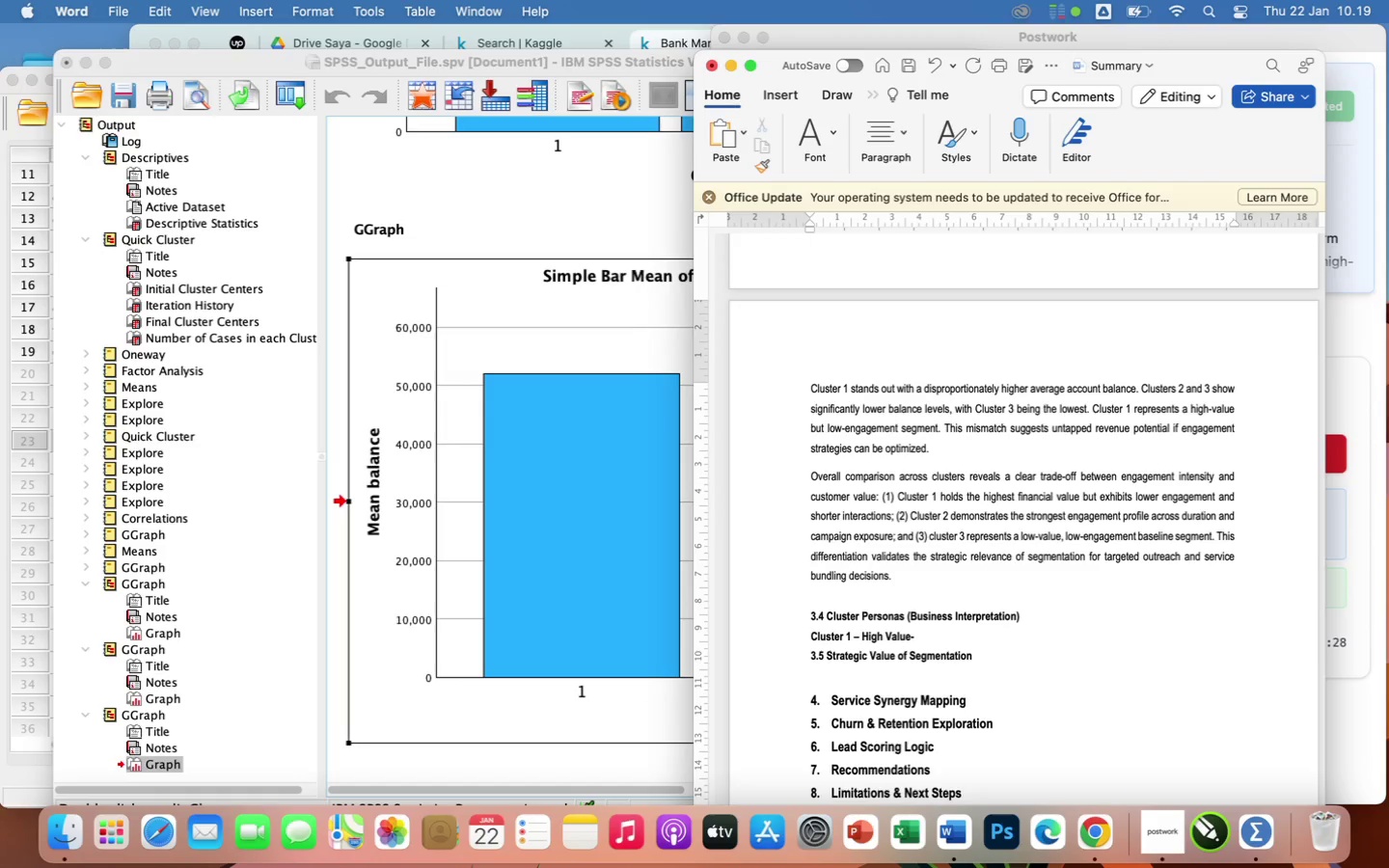 
key(Backspace)
key(Backspace)
key(Backspace)
key(Backspace)
key(Backspace)
key(Backspace)
key(Backspace)
type(-value)
 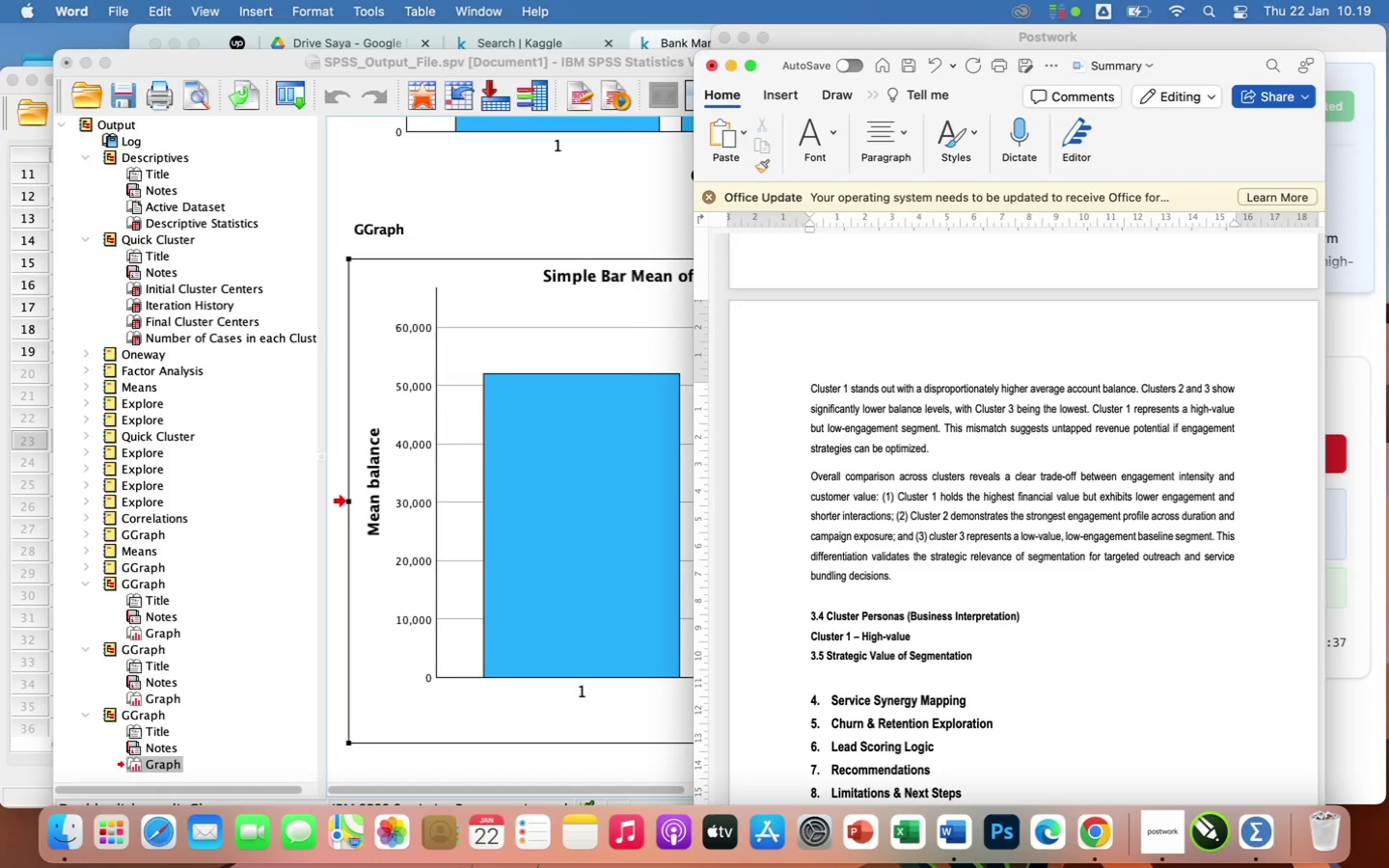 
type(, Low-Engagement Homeowners)
 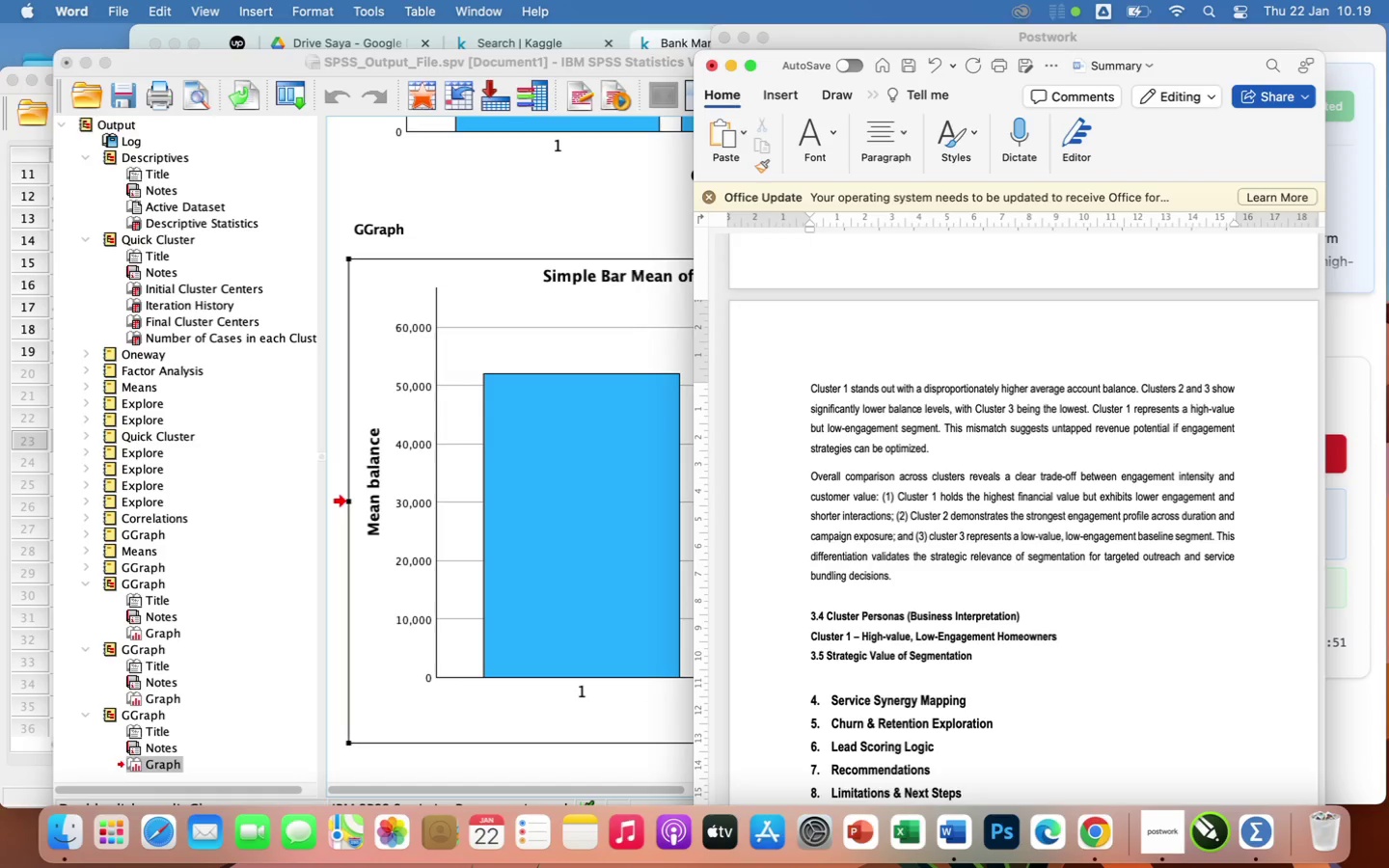 
key(Enter)
 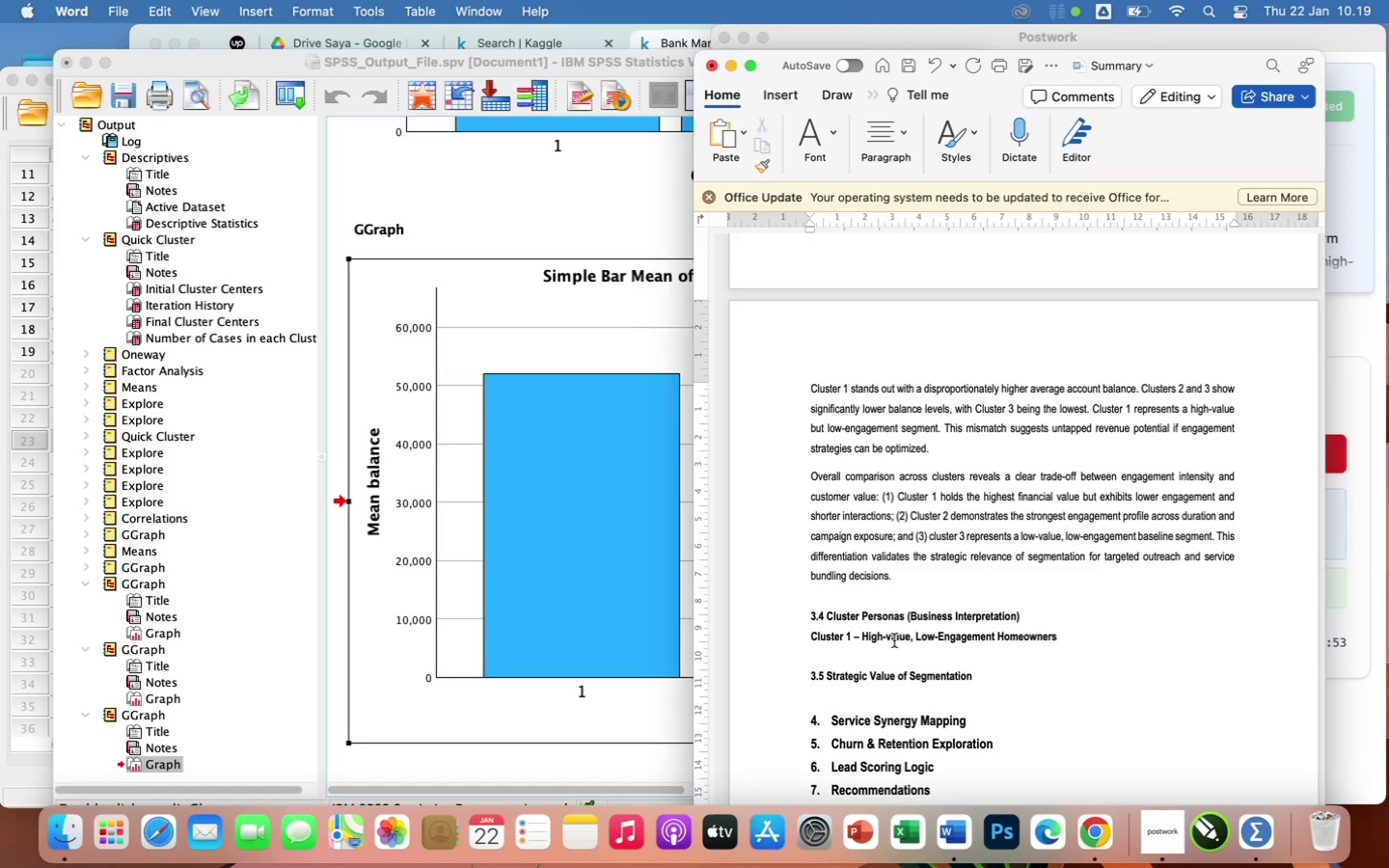 
left_click([891, 639])
 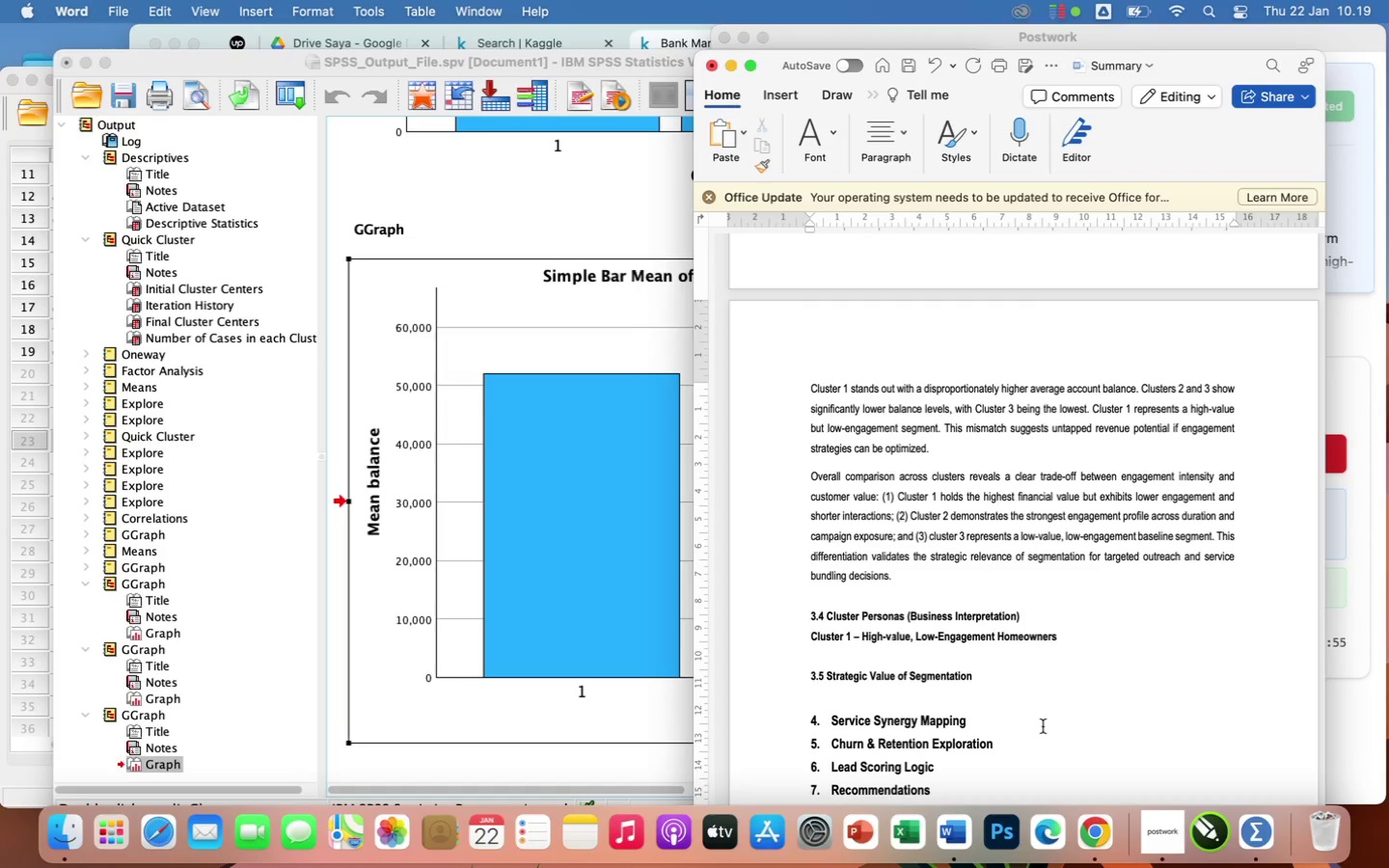 
key(Backspace)
 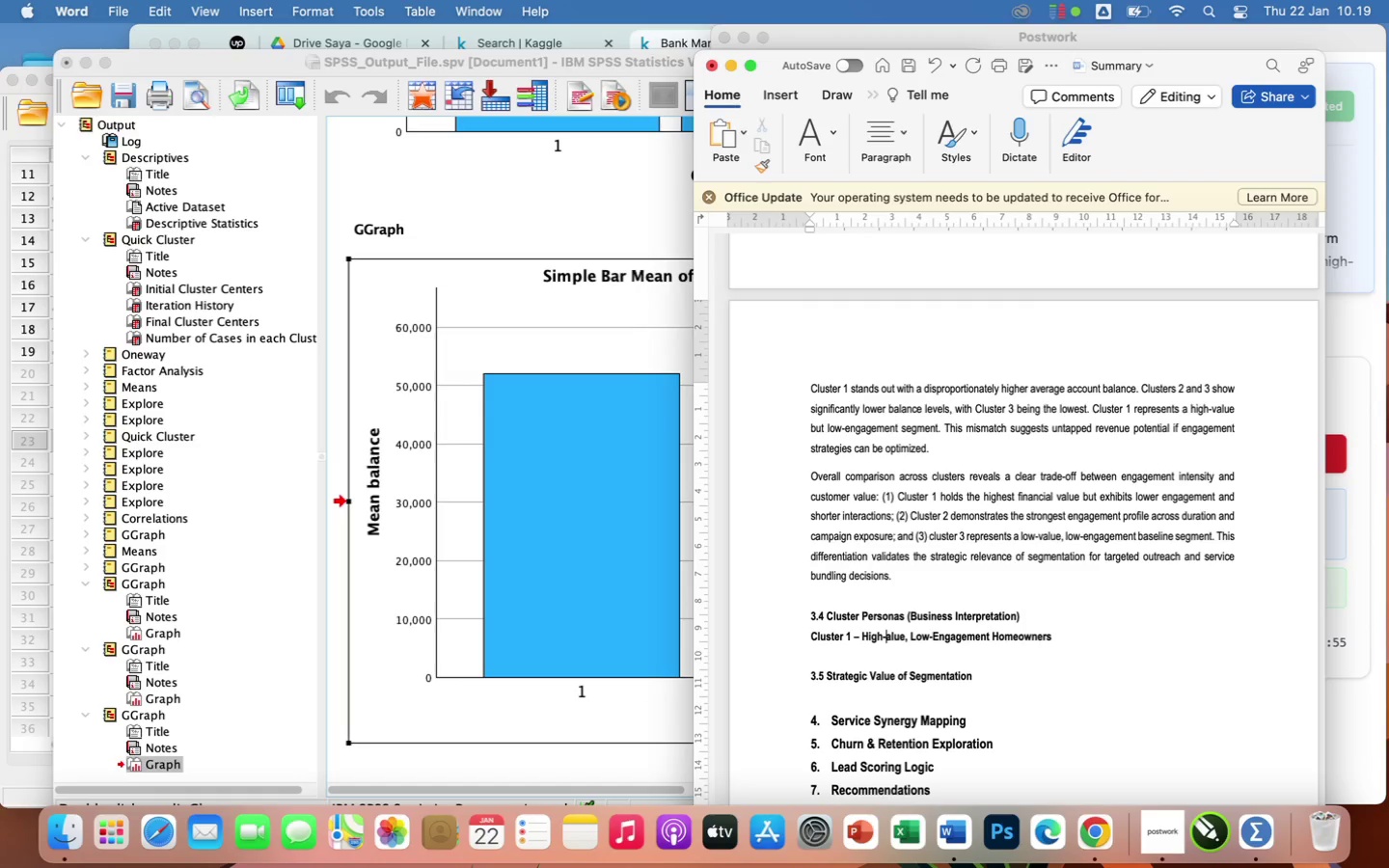 
key(Shift+ShiftLeft)
 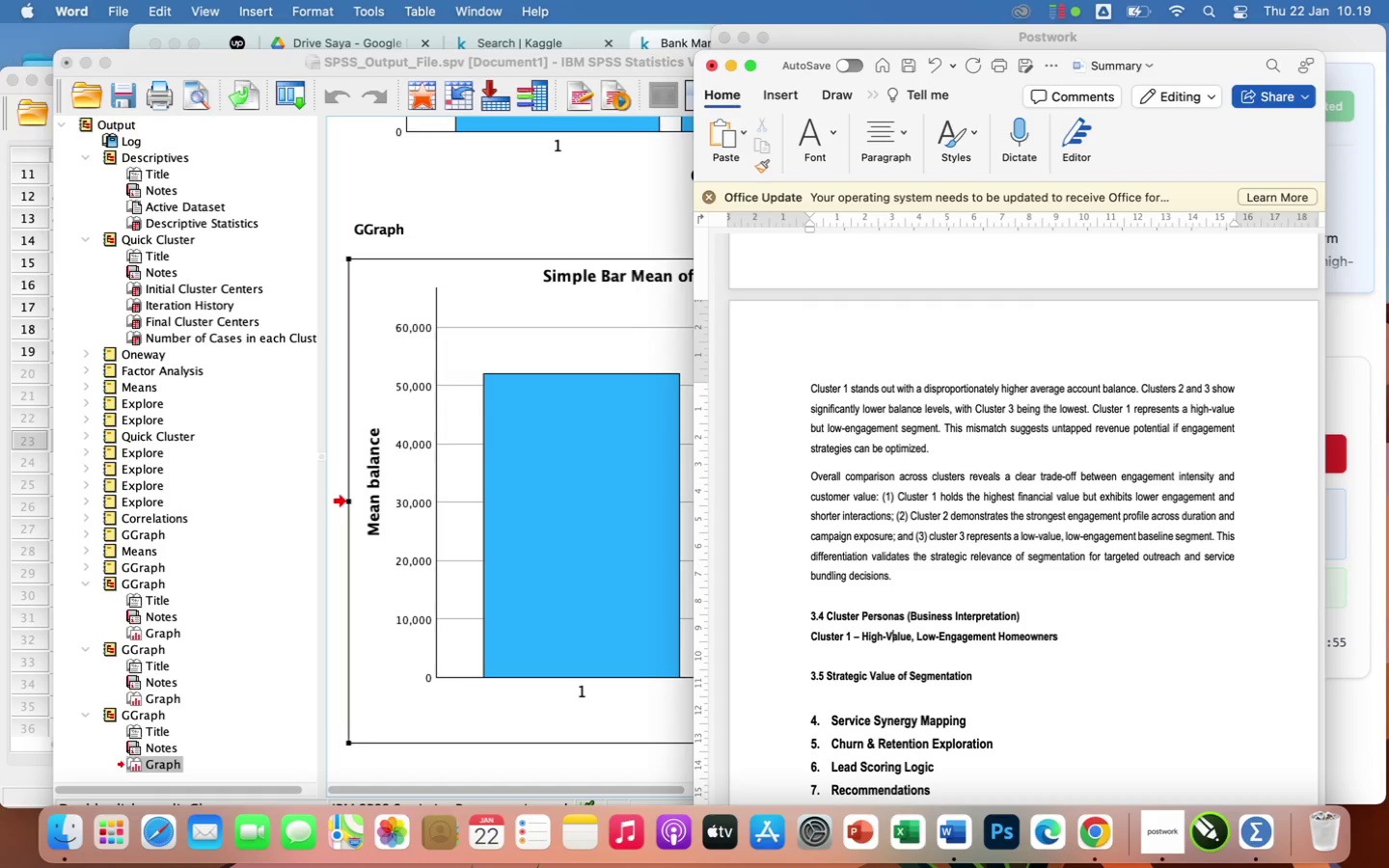 
key(Shift+V)
 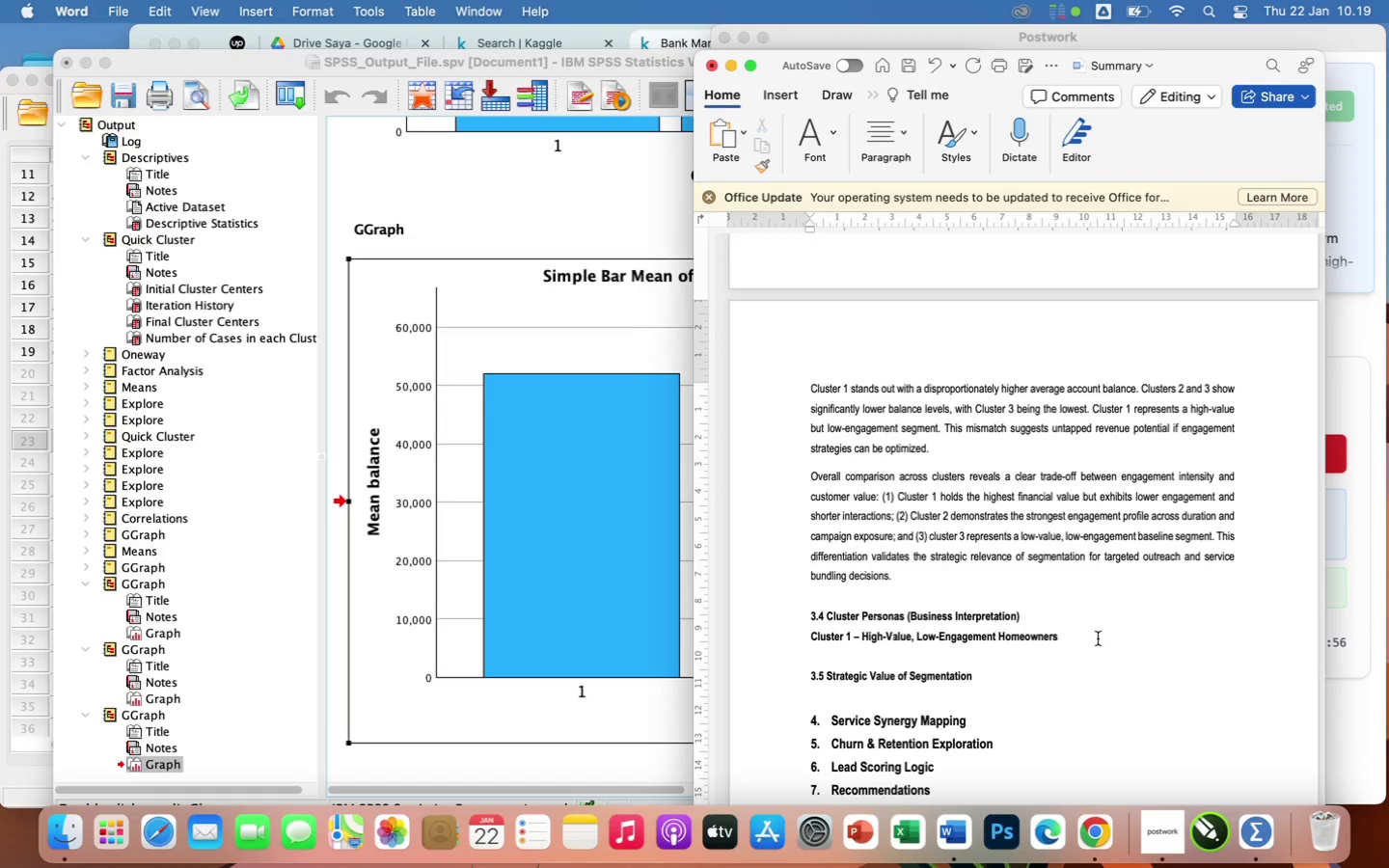 
left_click([1090, 638])
 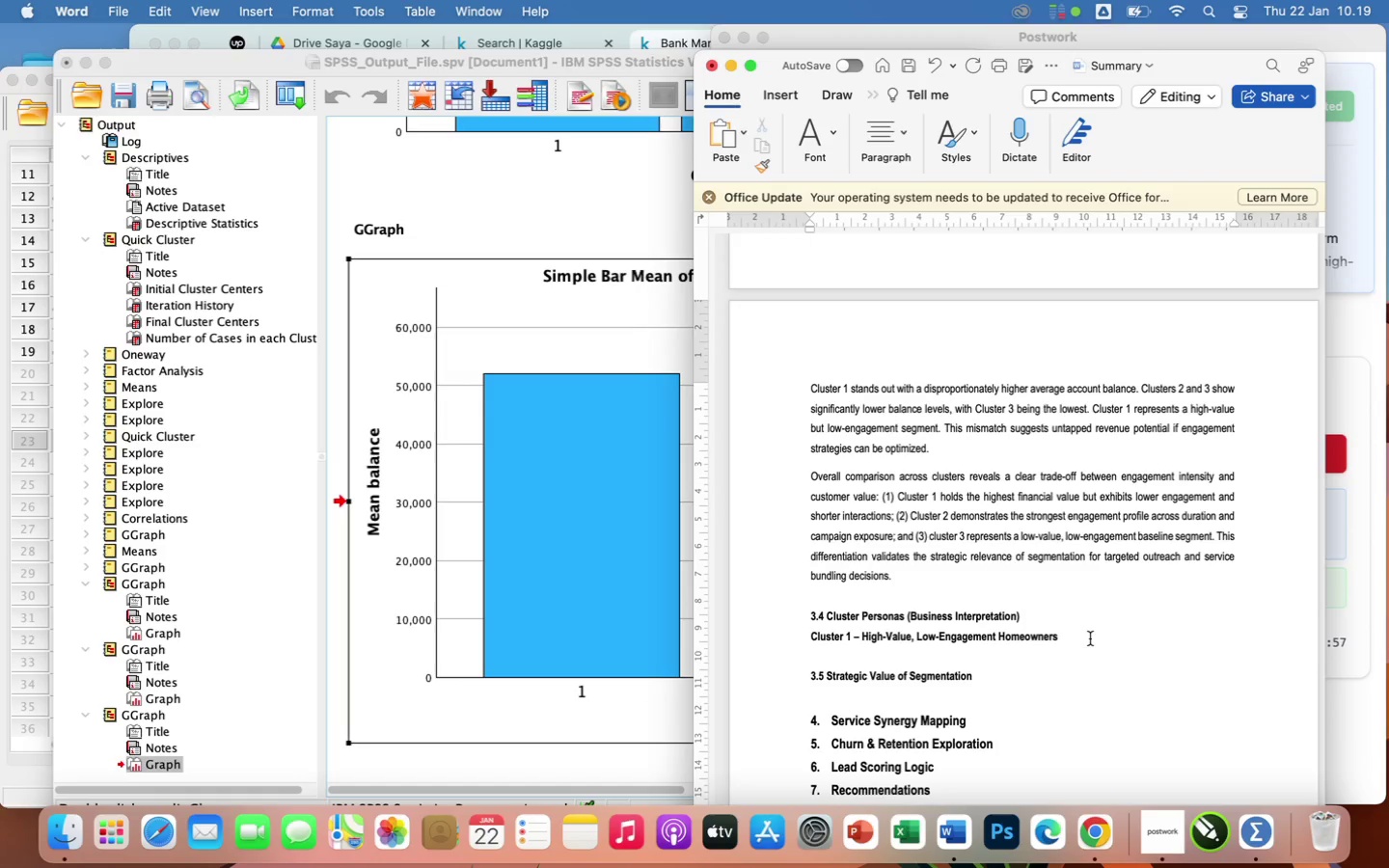 
key(Enter)